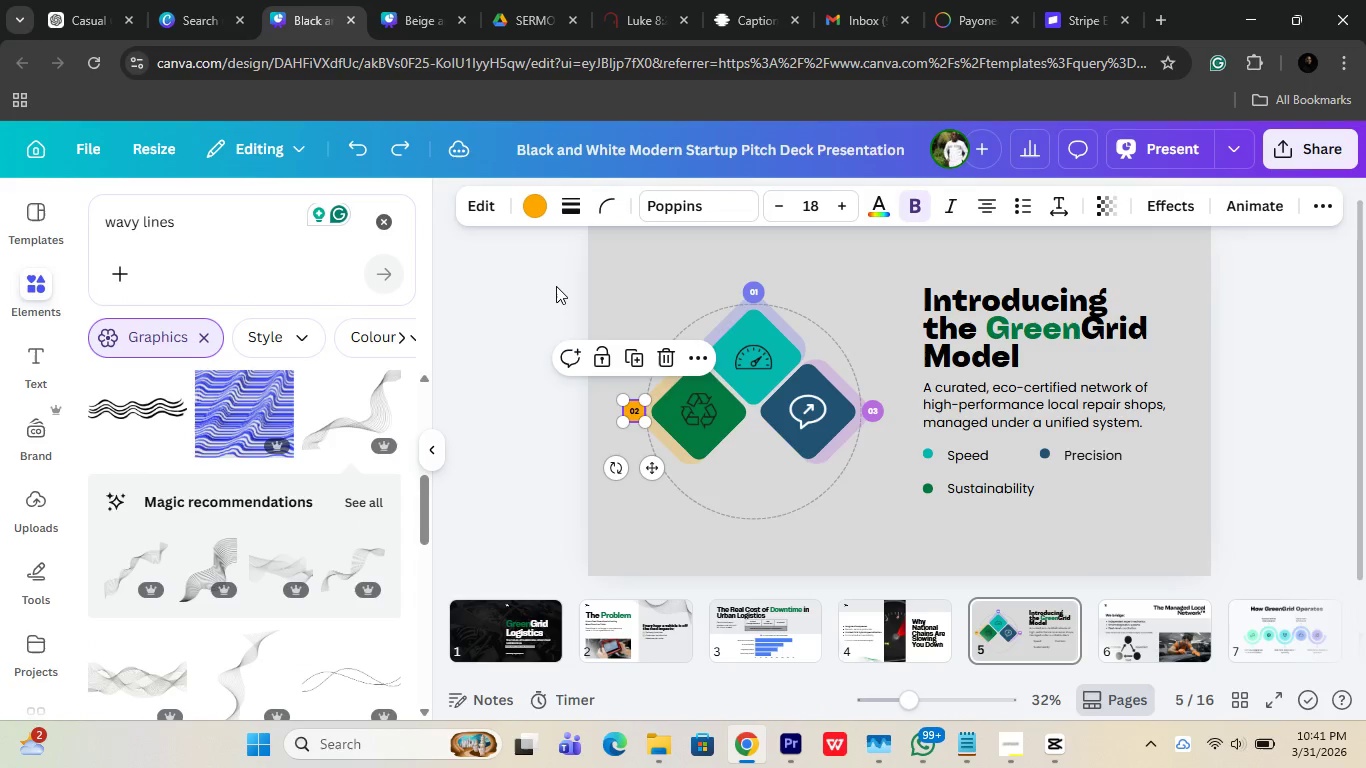 
left_click([556, 286])
 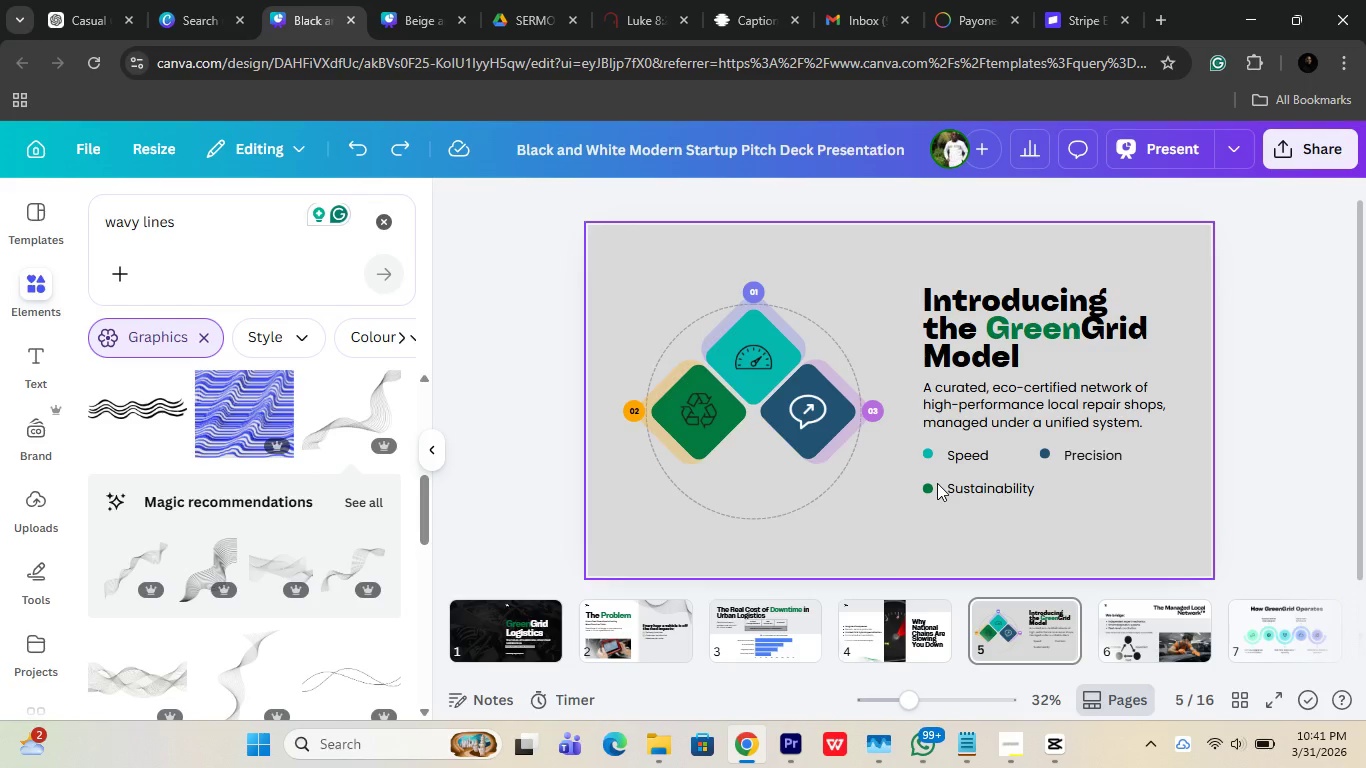 
wait(10.98)
 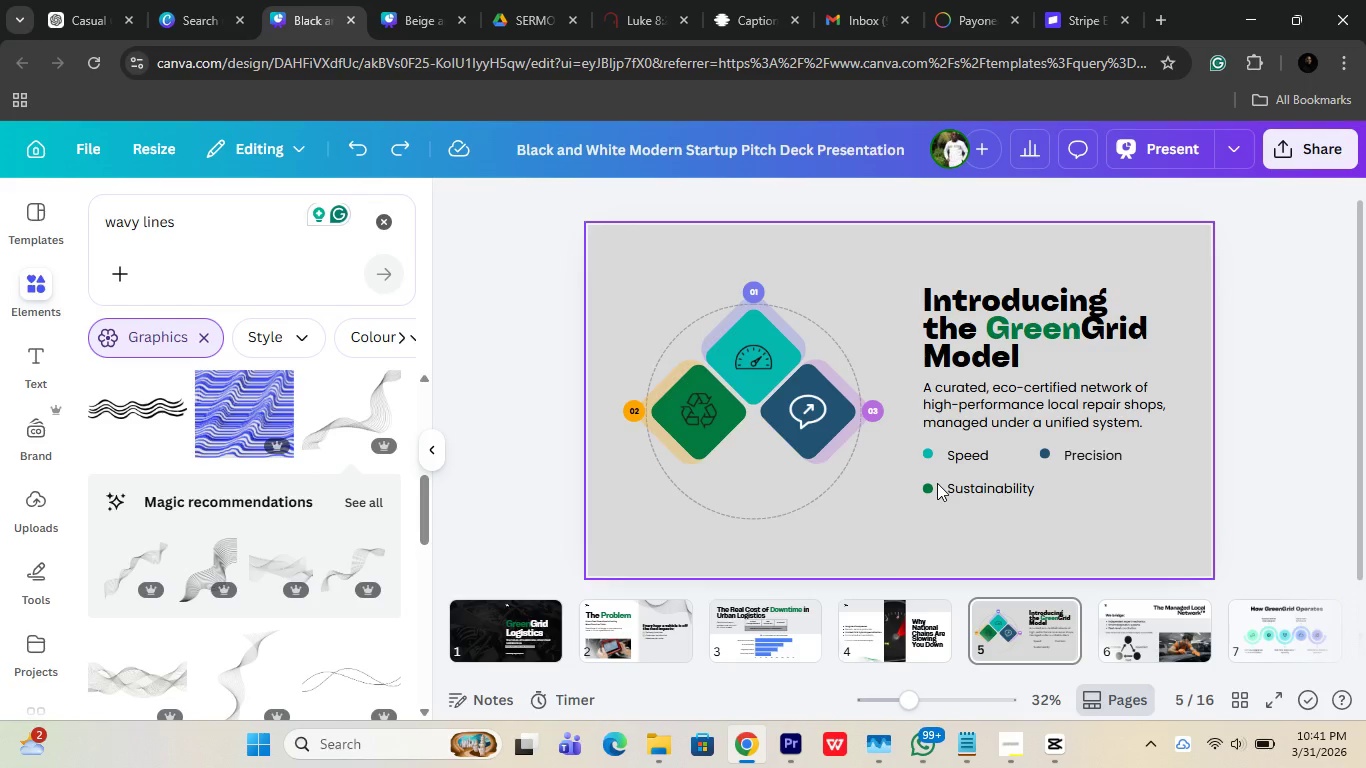 
left_click([712, 411])
 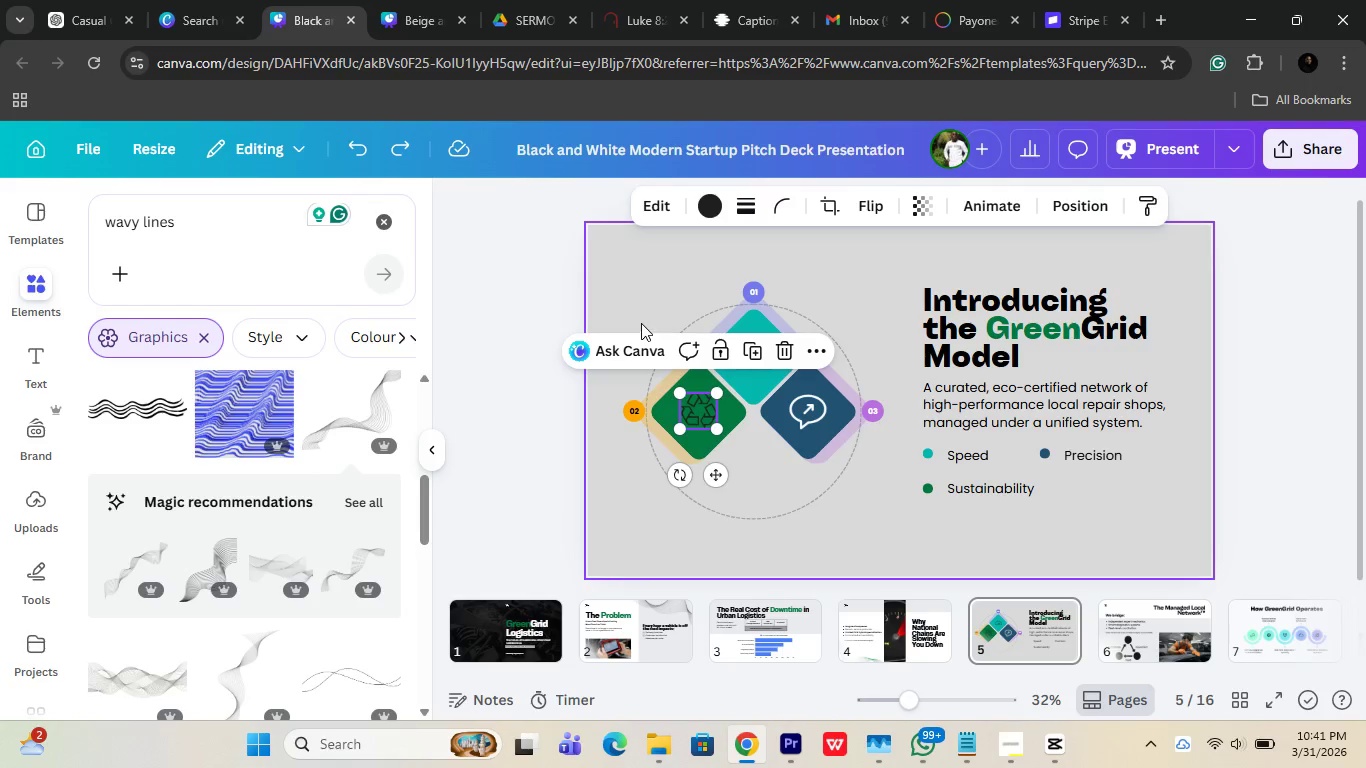 
left_click([676, 200])
 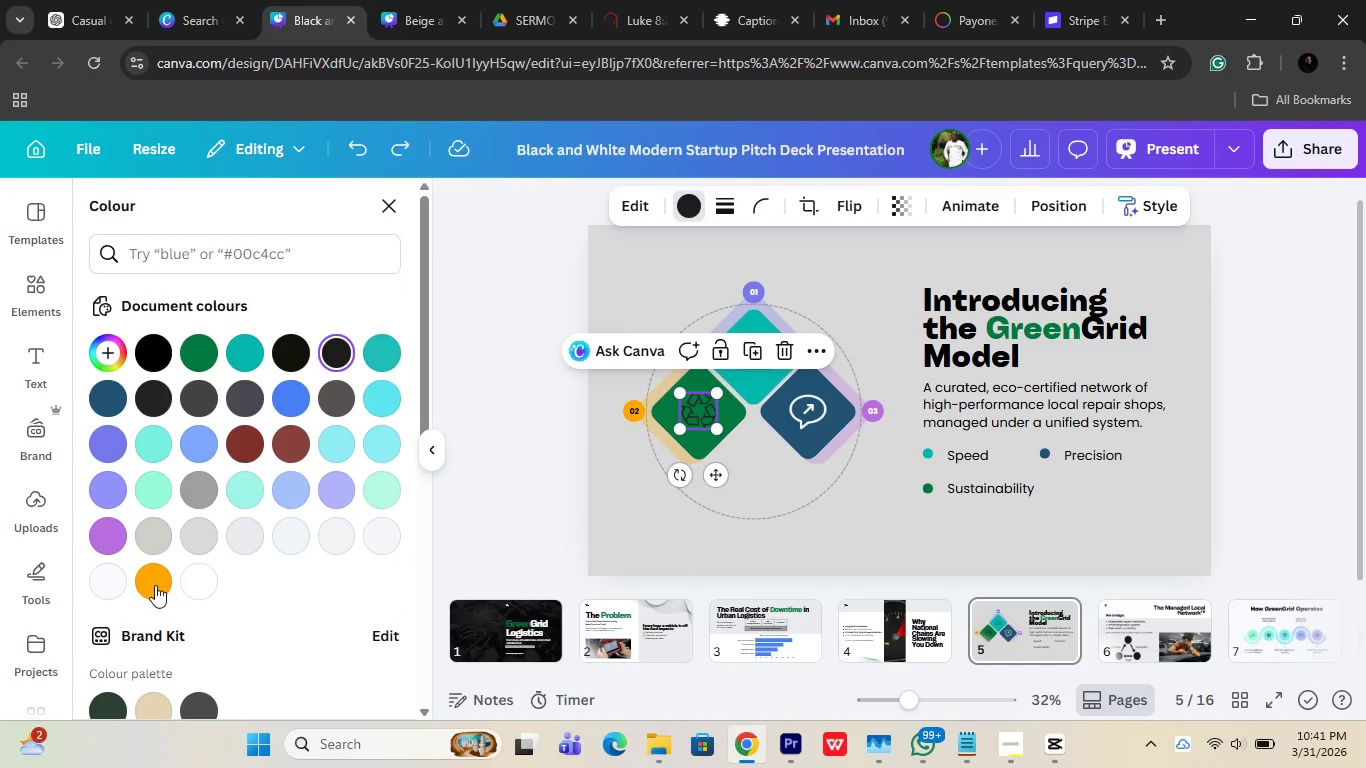 
left_click([180, 580])
 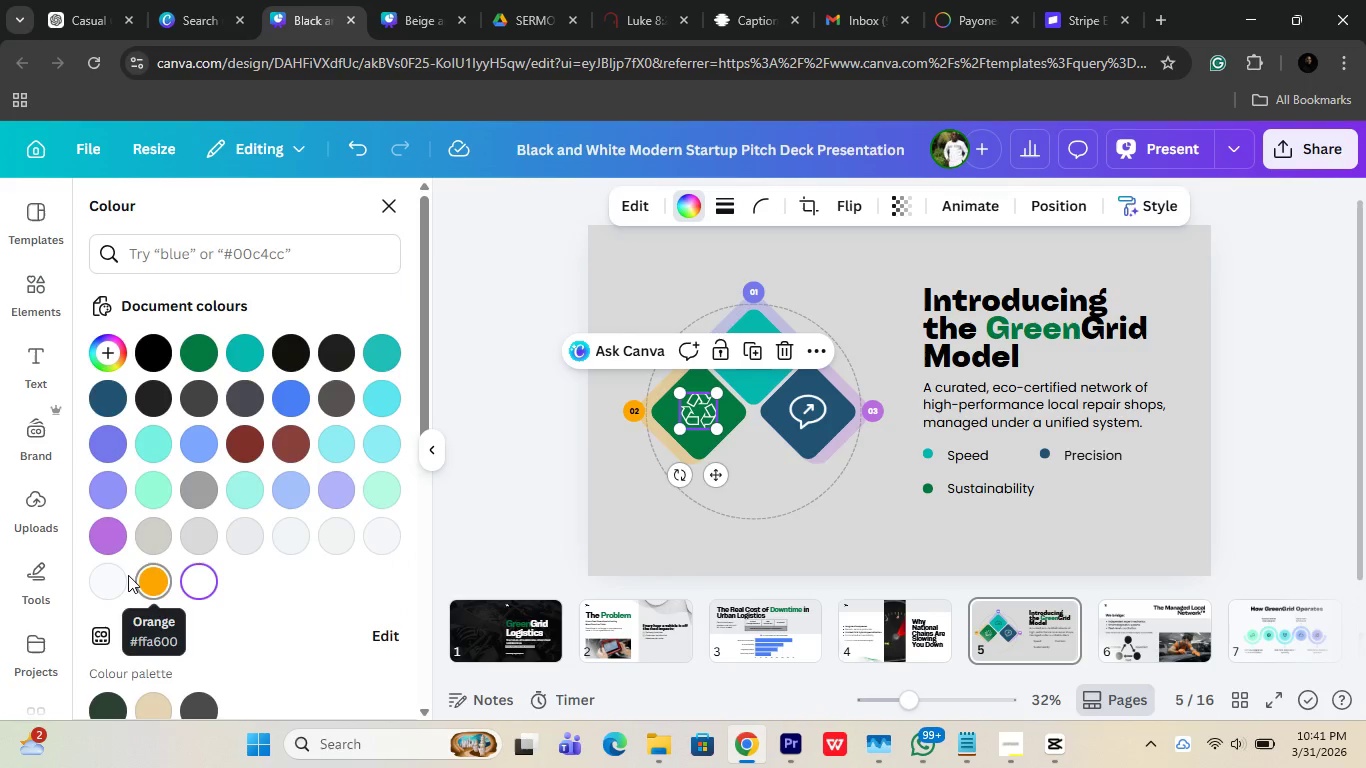 
left_click([120, 575])
 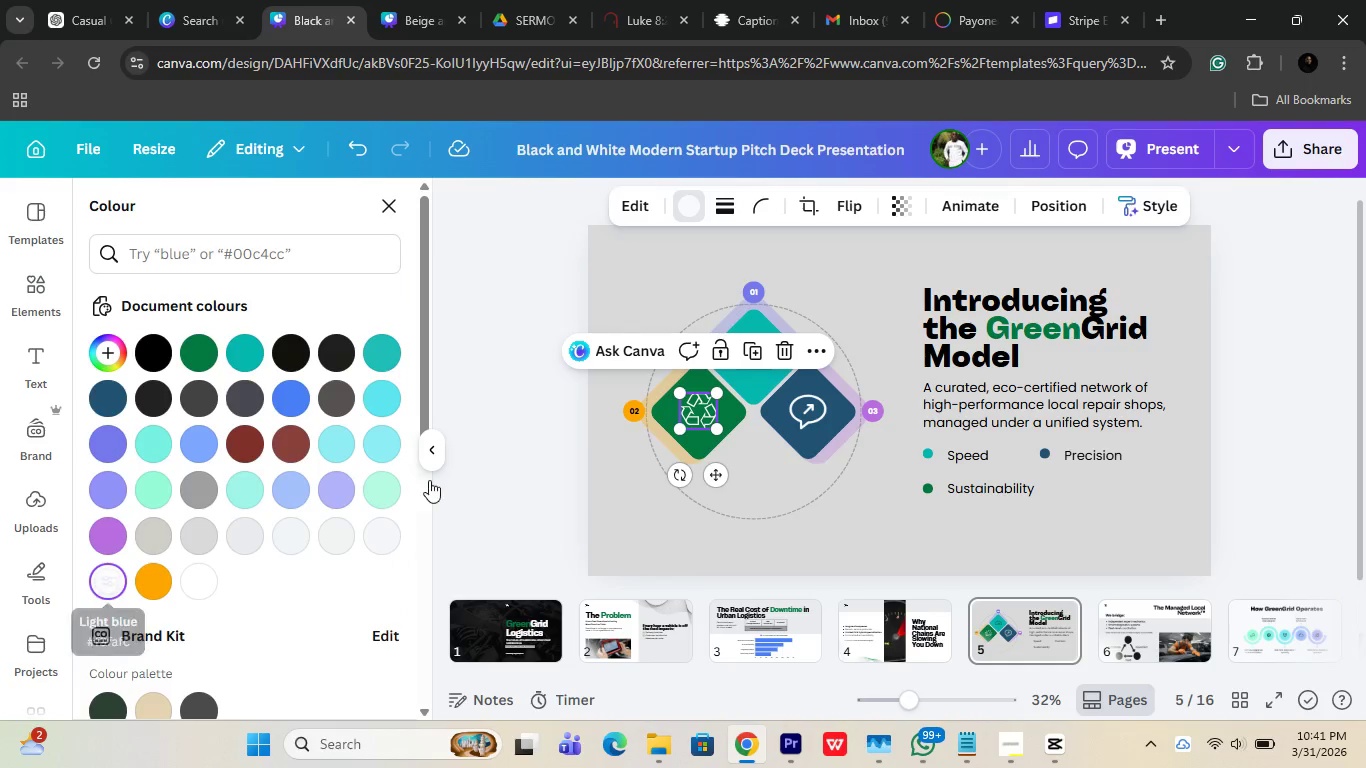 
left_click([565, 369])
 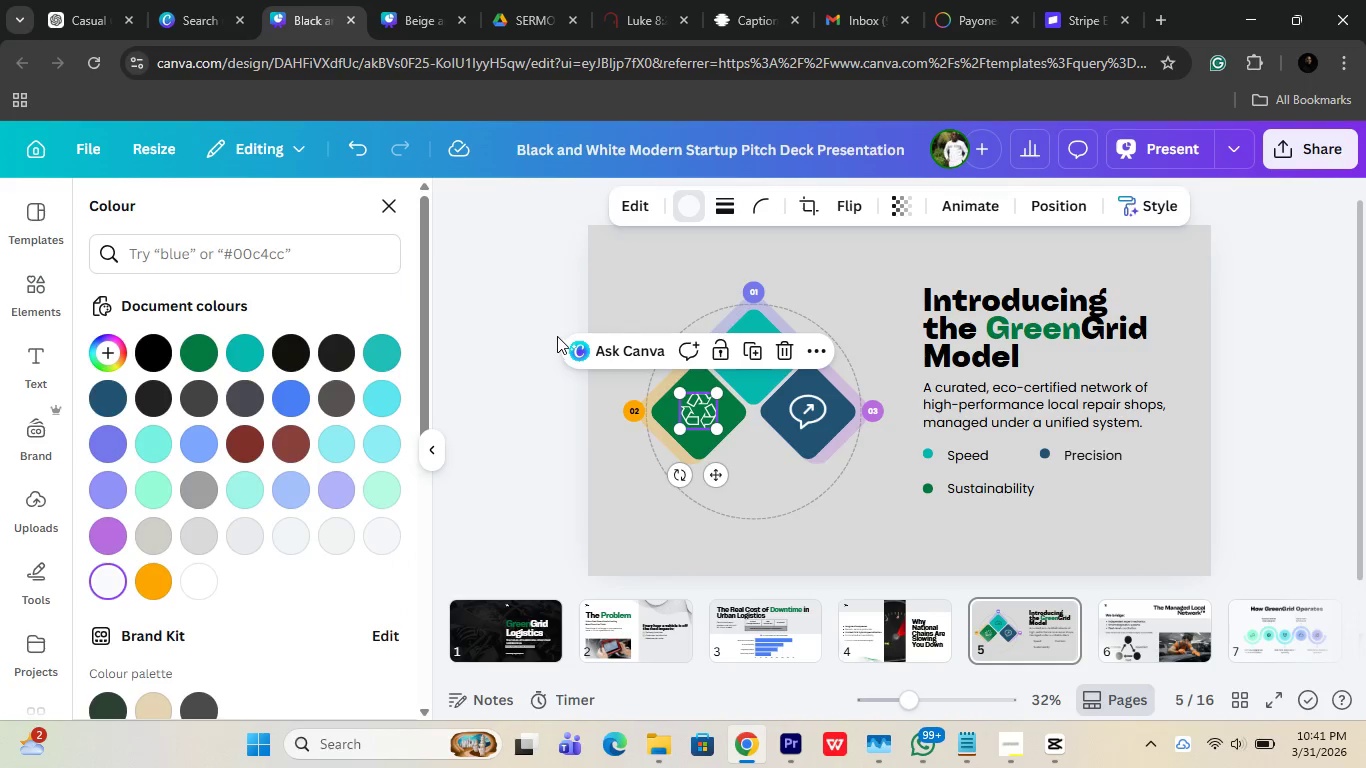 
left_click([557, 336])
 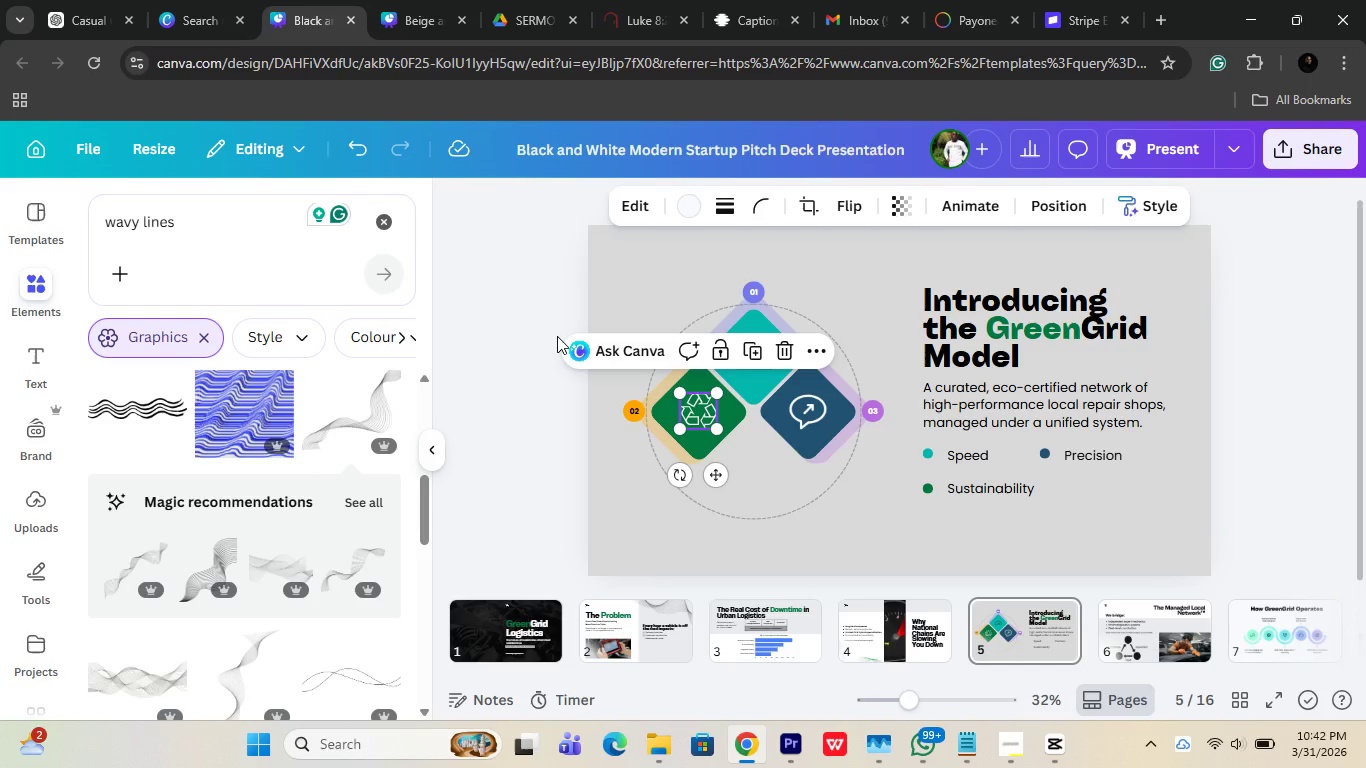 
wait(37.98)
 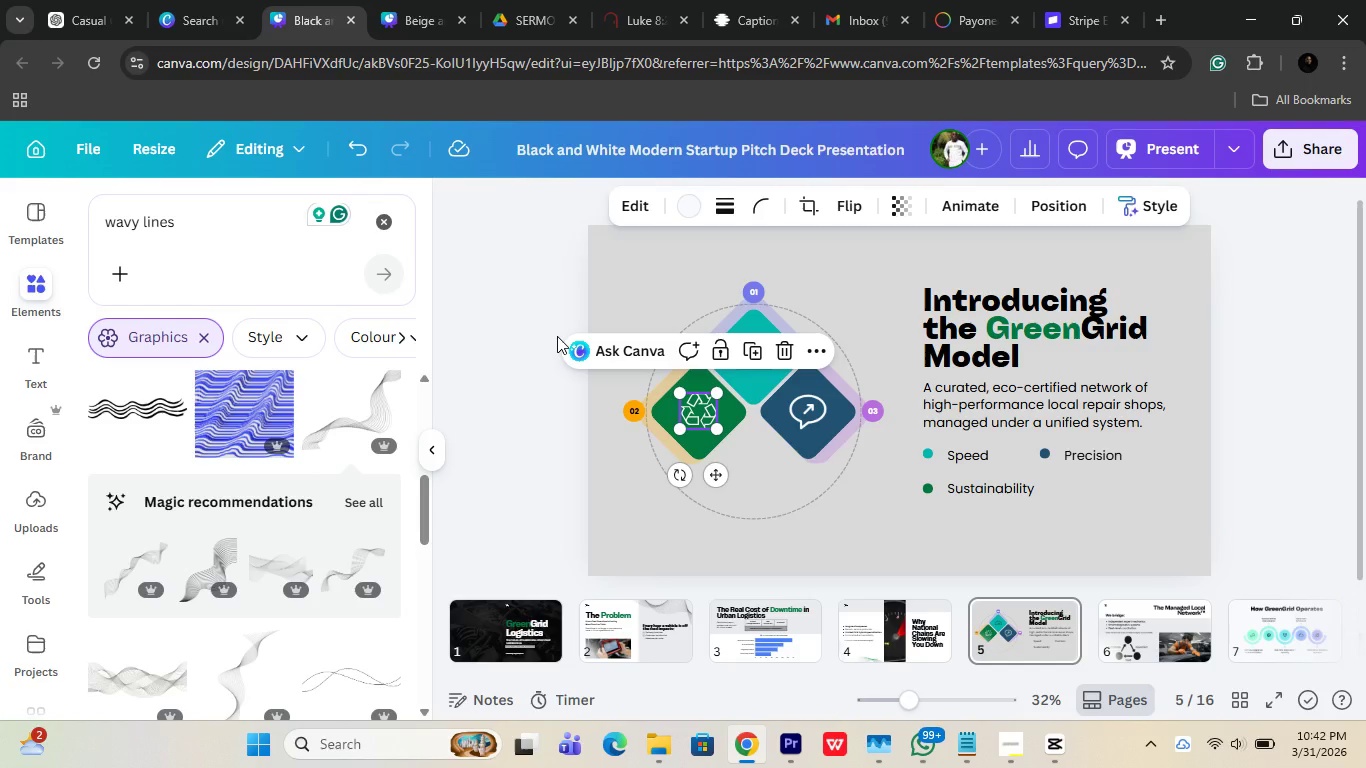 
left_click([1272, 323])
 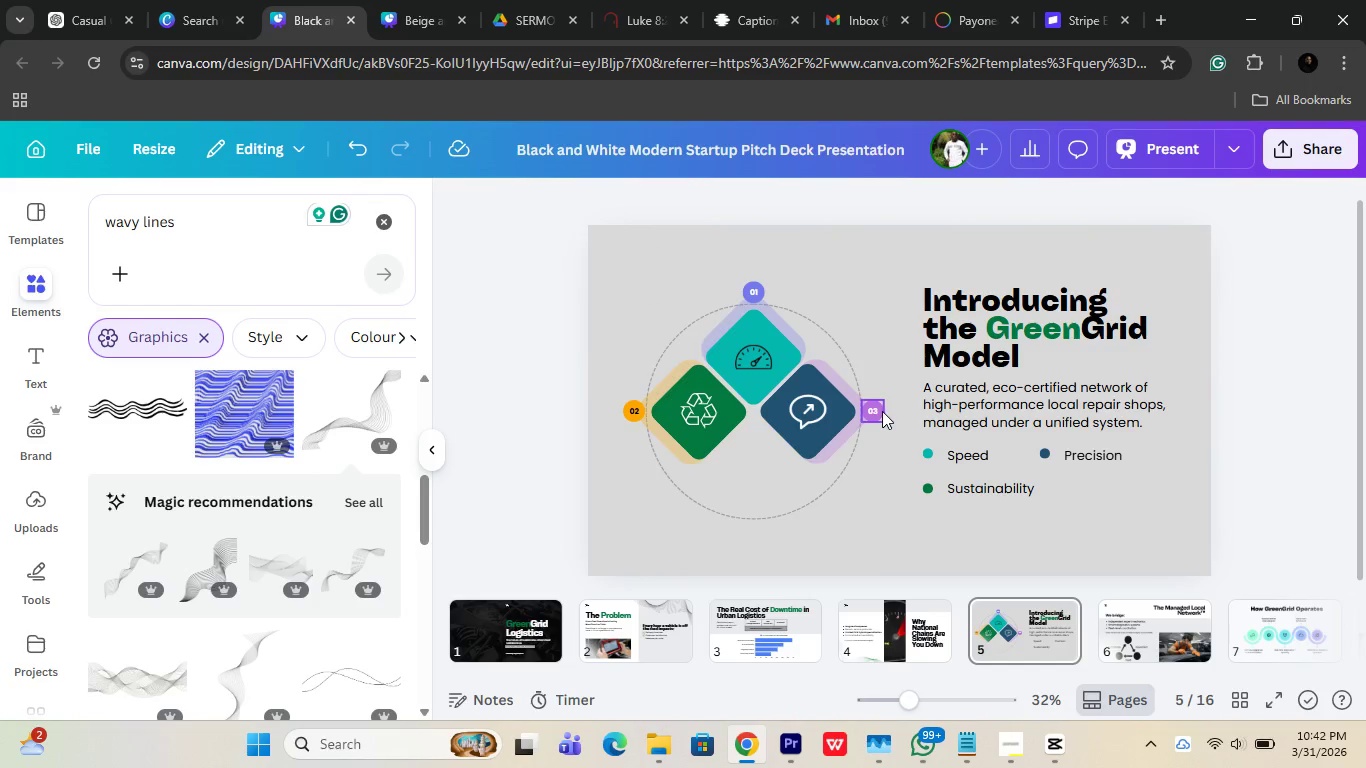 
wait(7.27)
 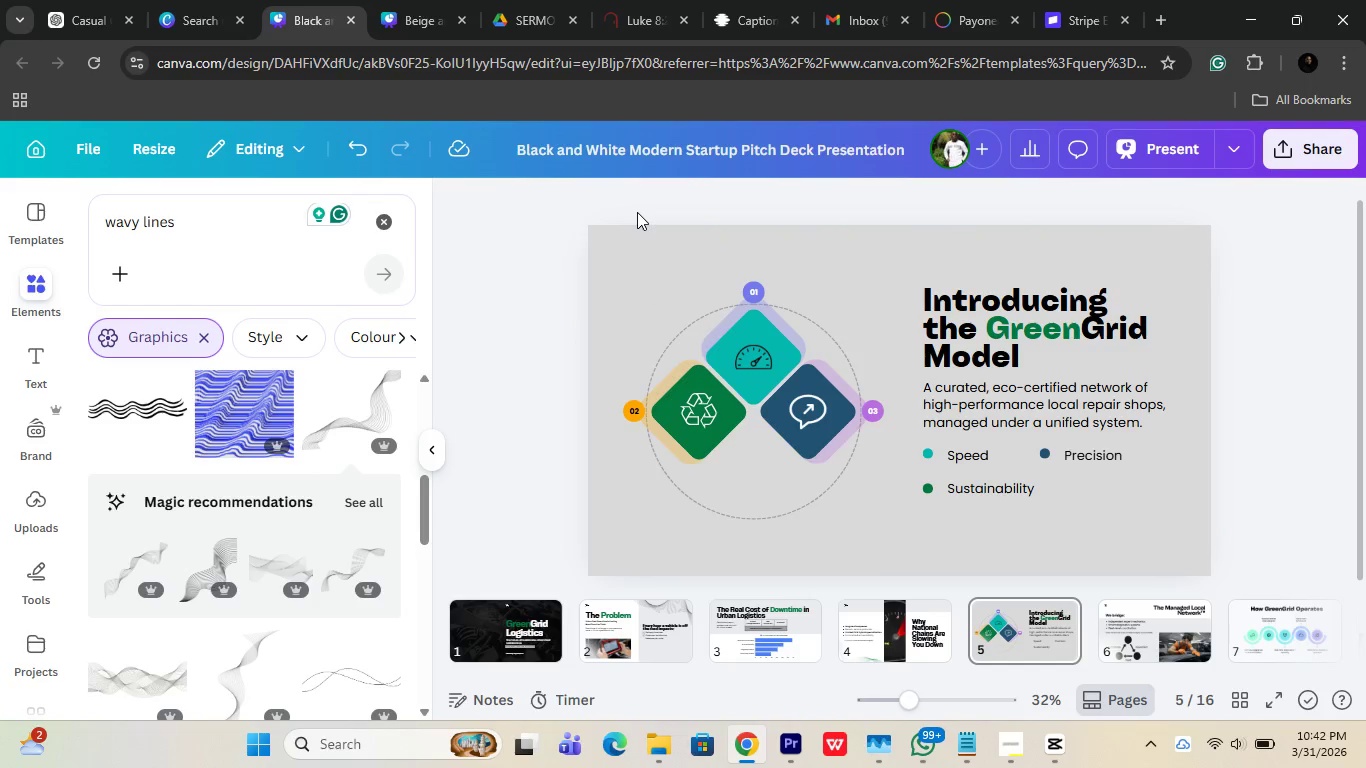 
left_click([528, 203])
 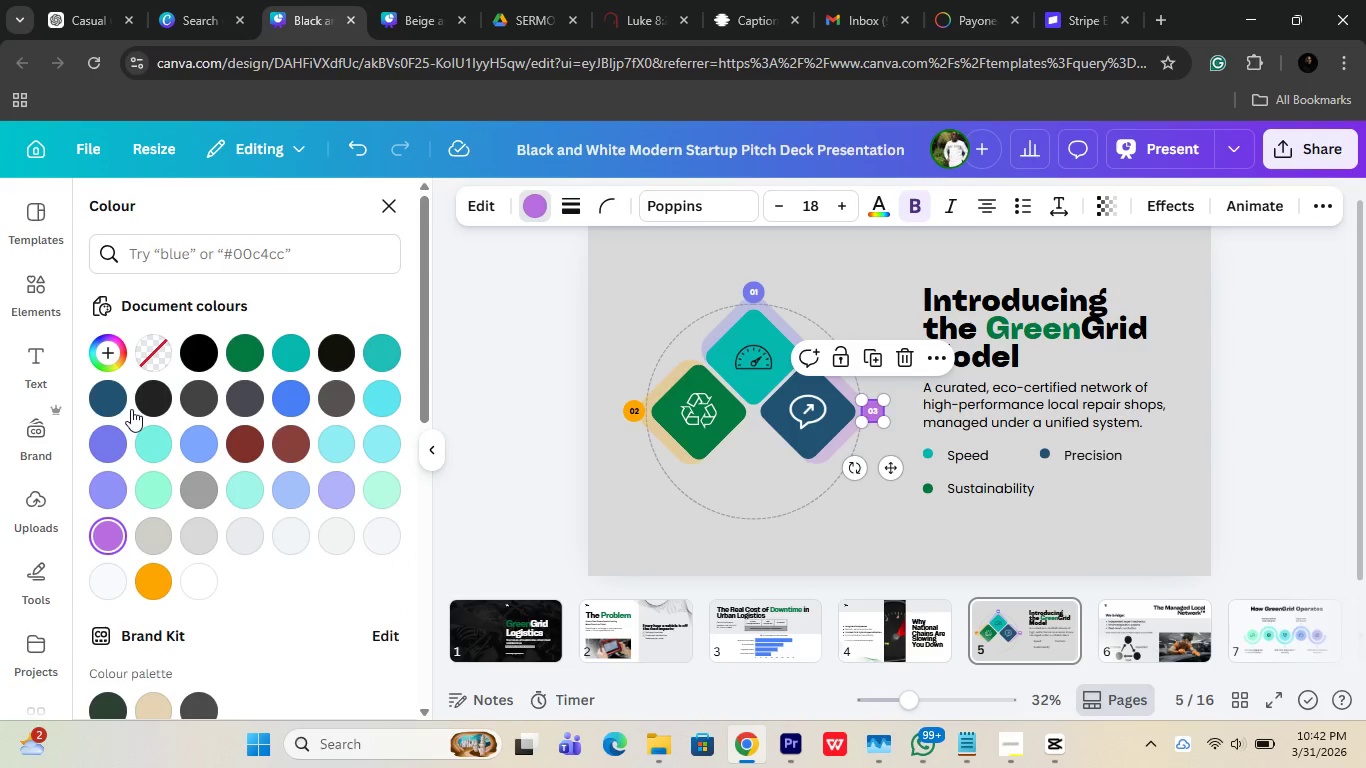 
left_click([114, 399])
 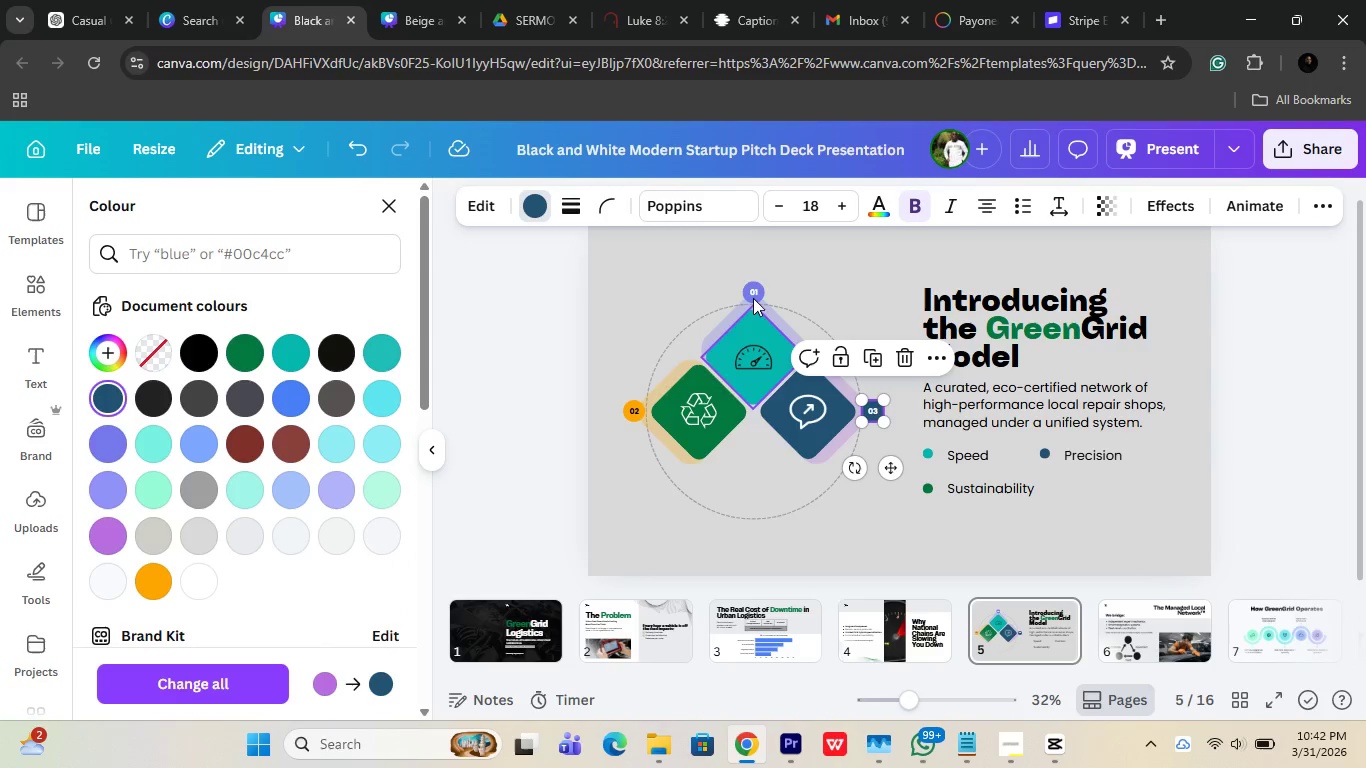 
left_click([755, 293])
 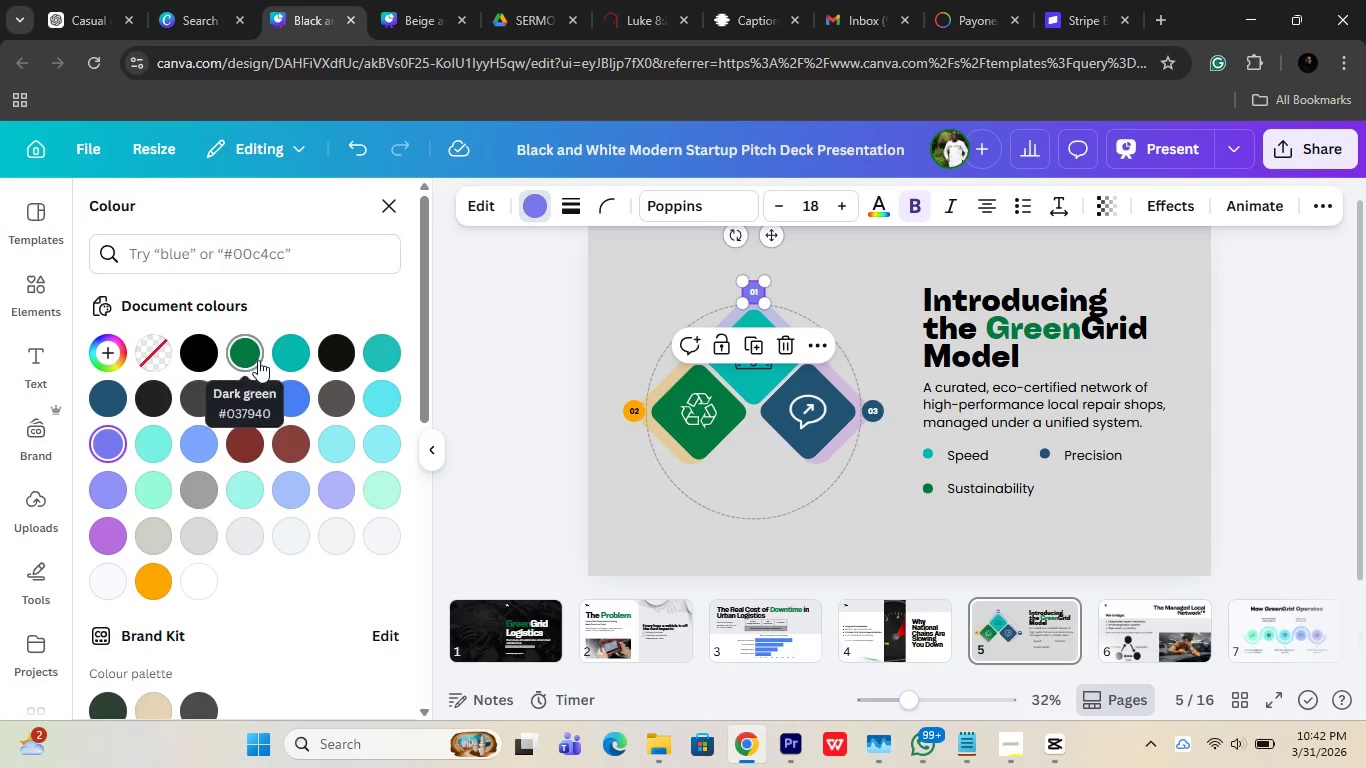 
left_click([290, 353])
 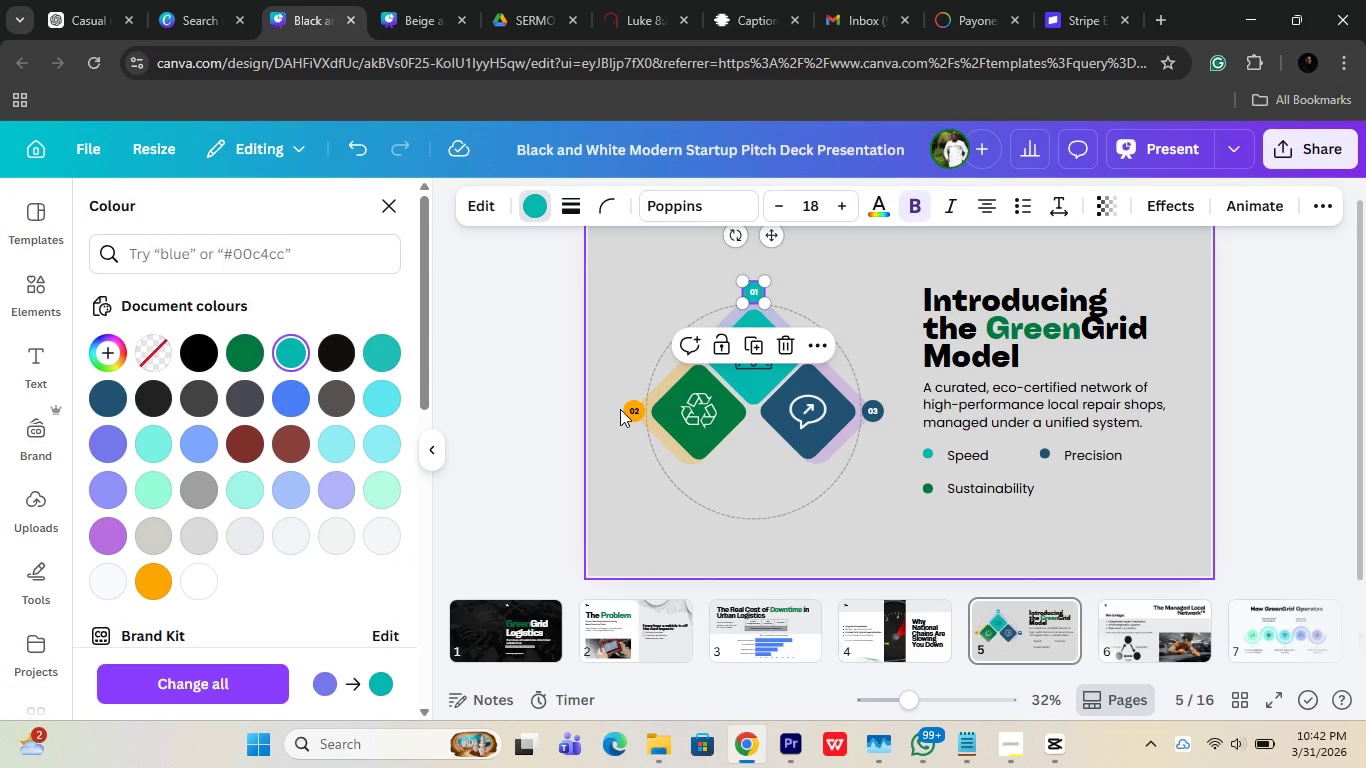 
left_click([628, 419])
 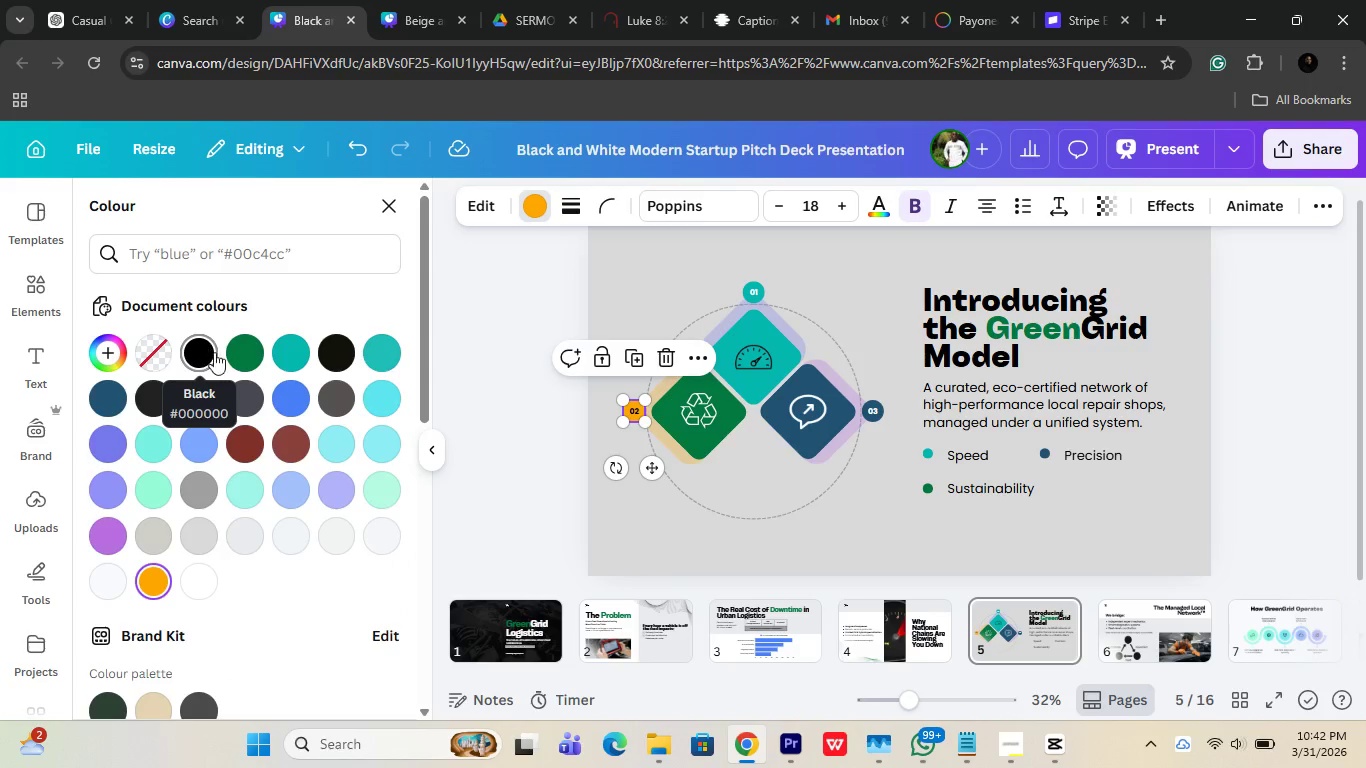 
left_click([250, 359])
 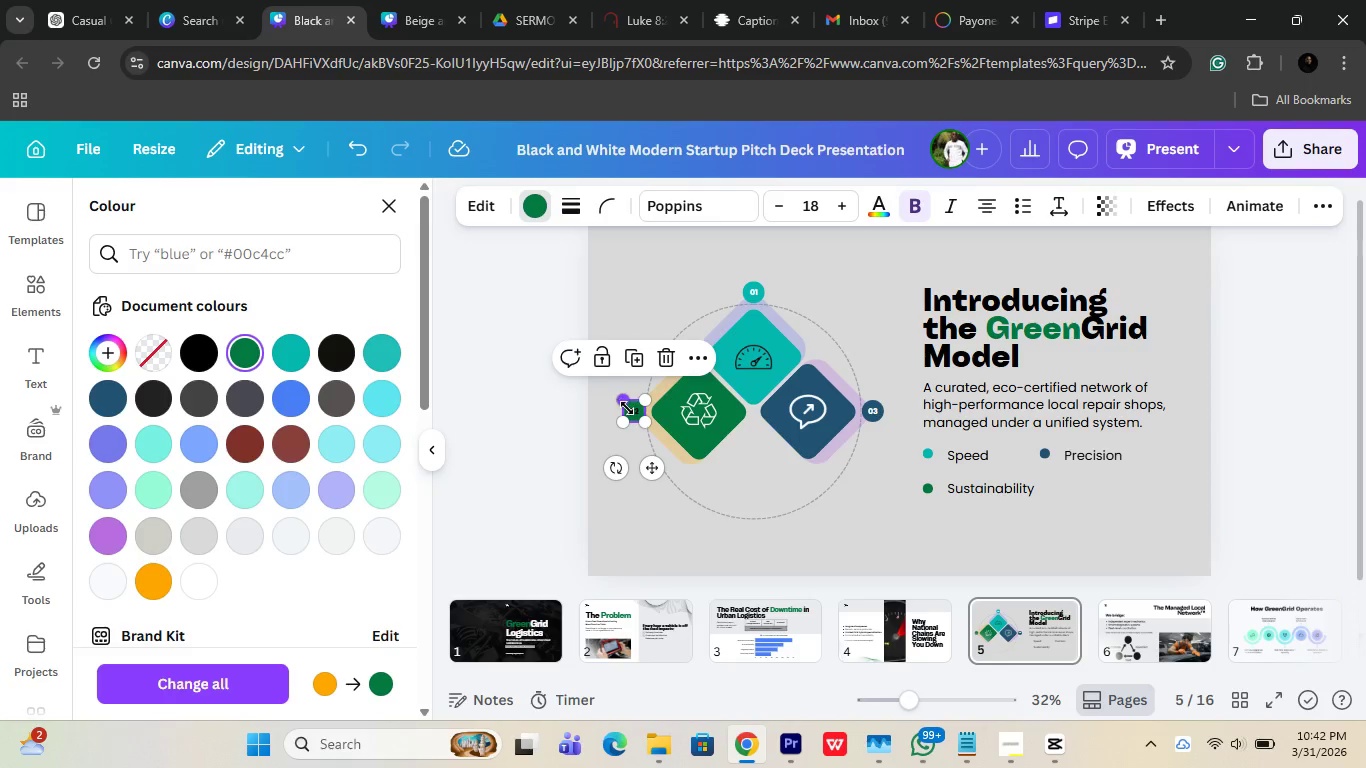 
left_click([631, 414])
 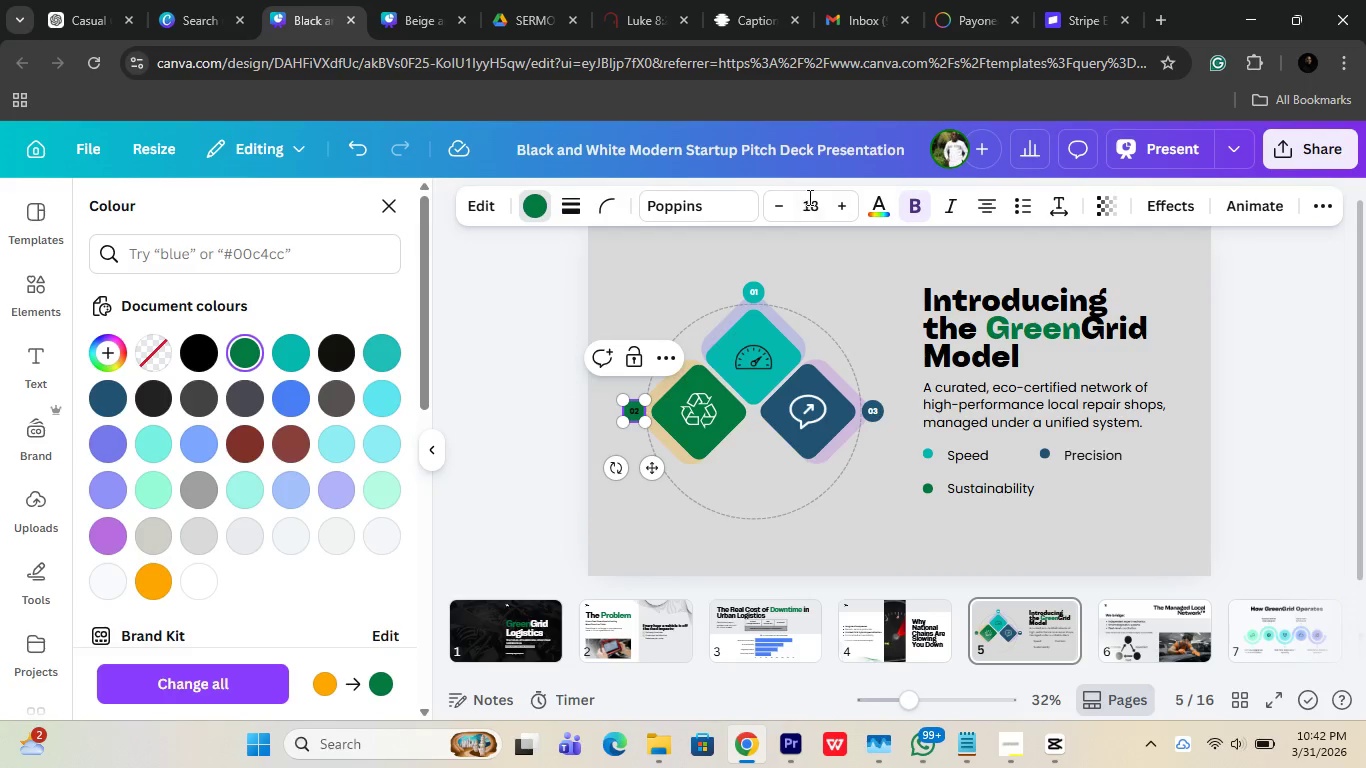 
left_click([882, 197])
 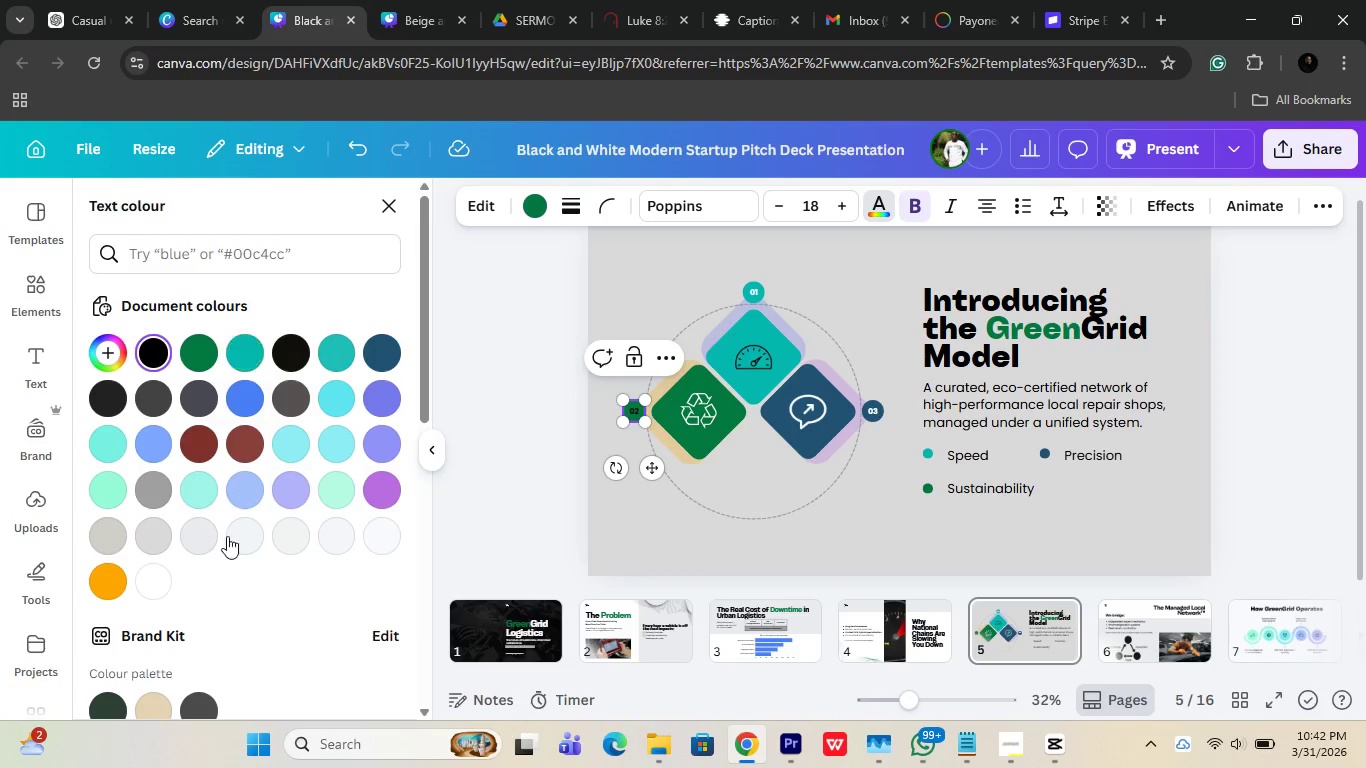 
left_click([152, 581])
 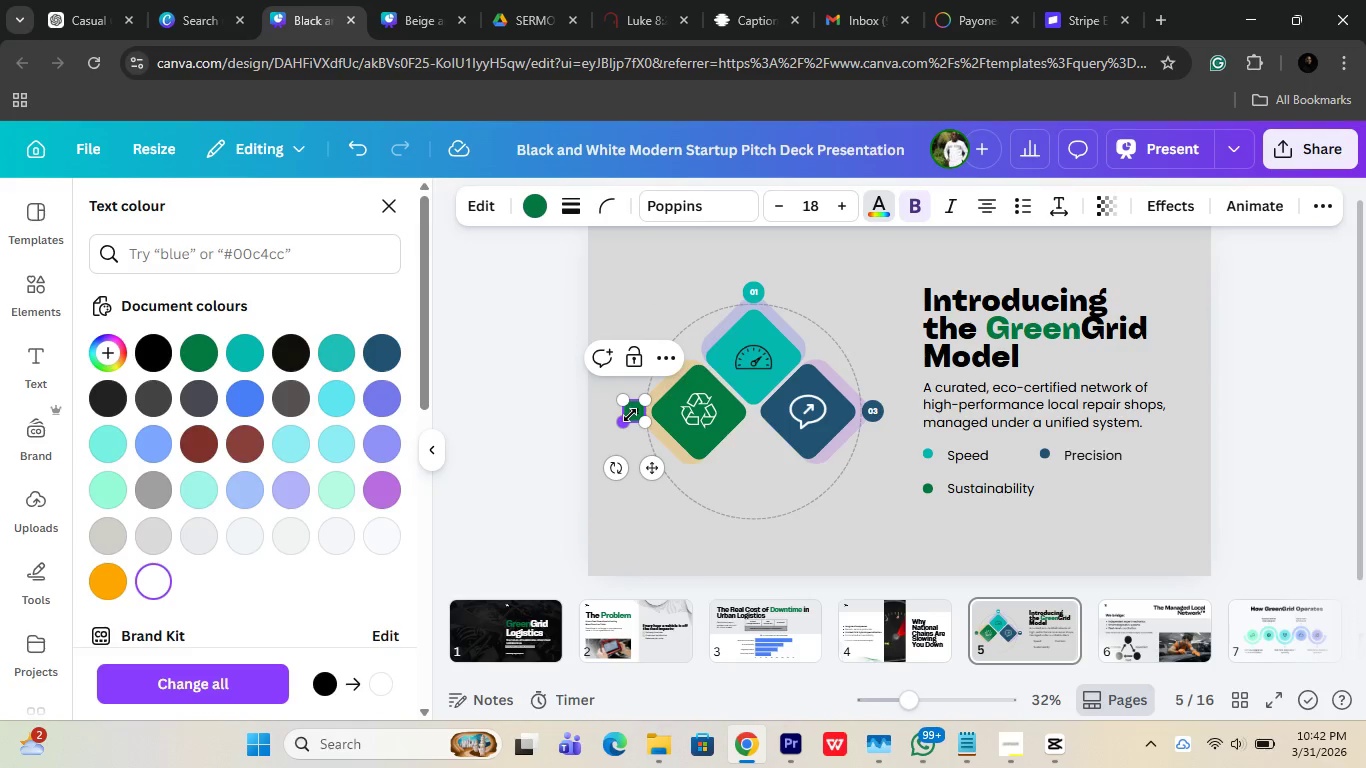 
key(Control+A)
 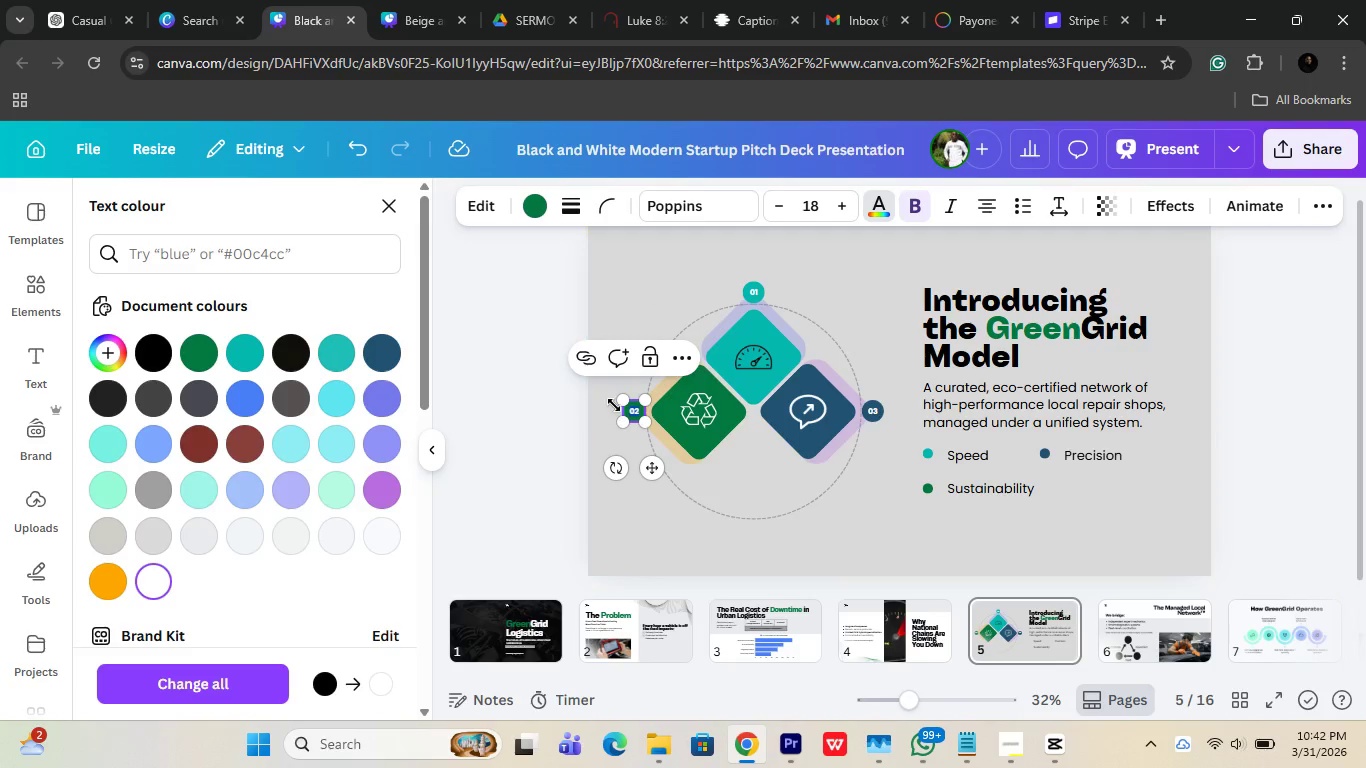 
left_click([546, 398])
 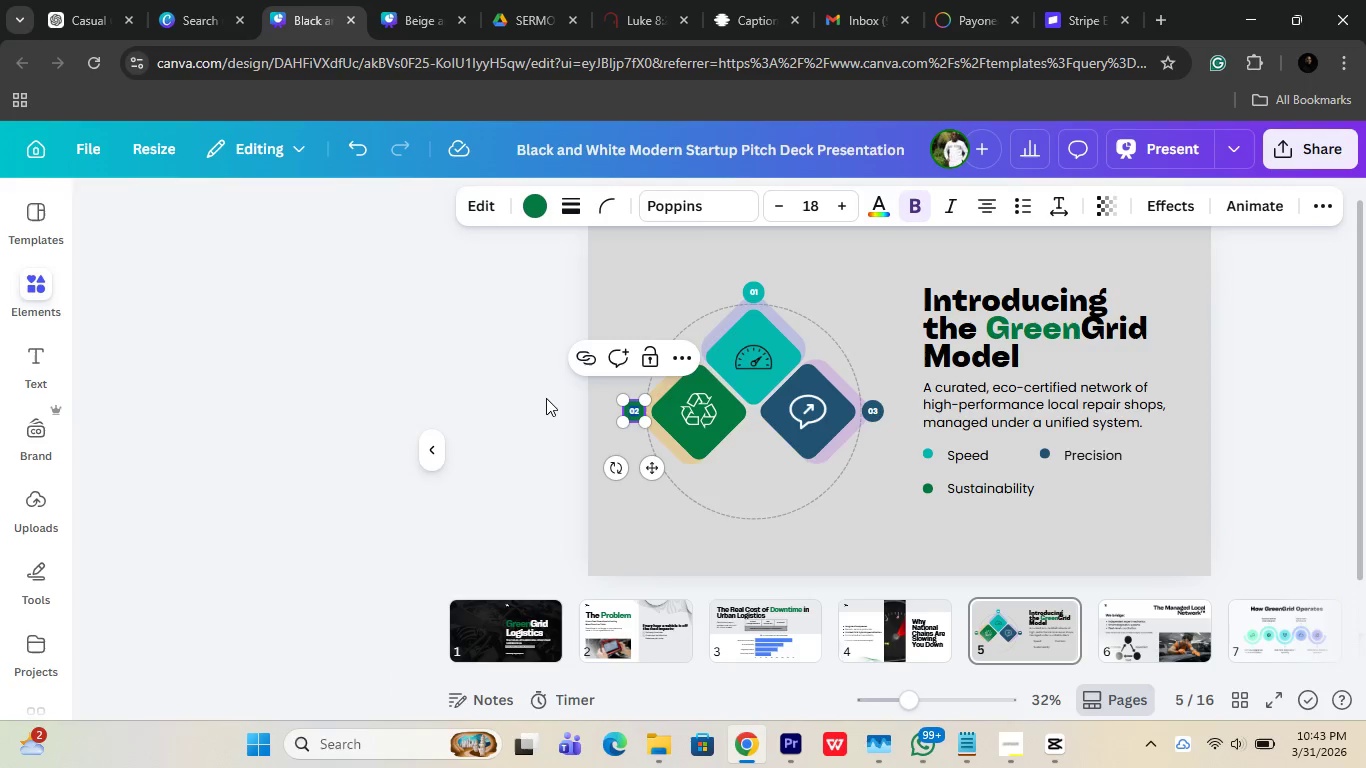 
left_click([546, 398])
 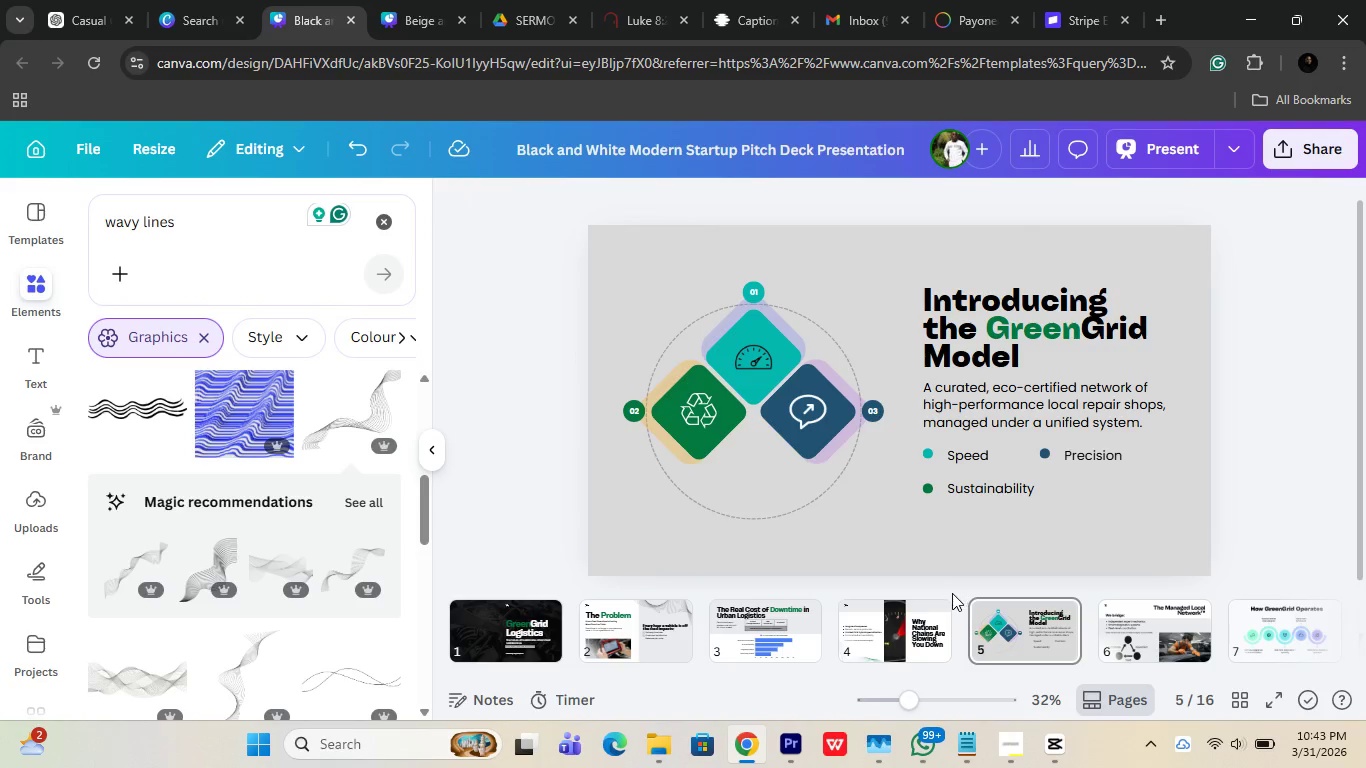 
wait(6.67)
 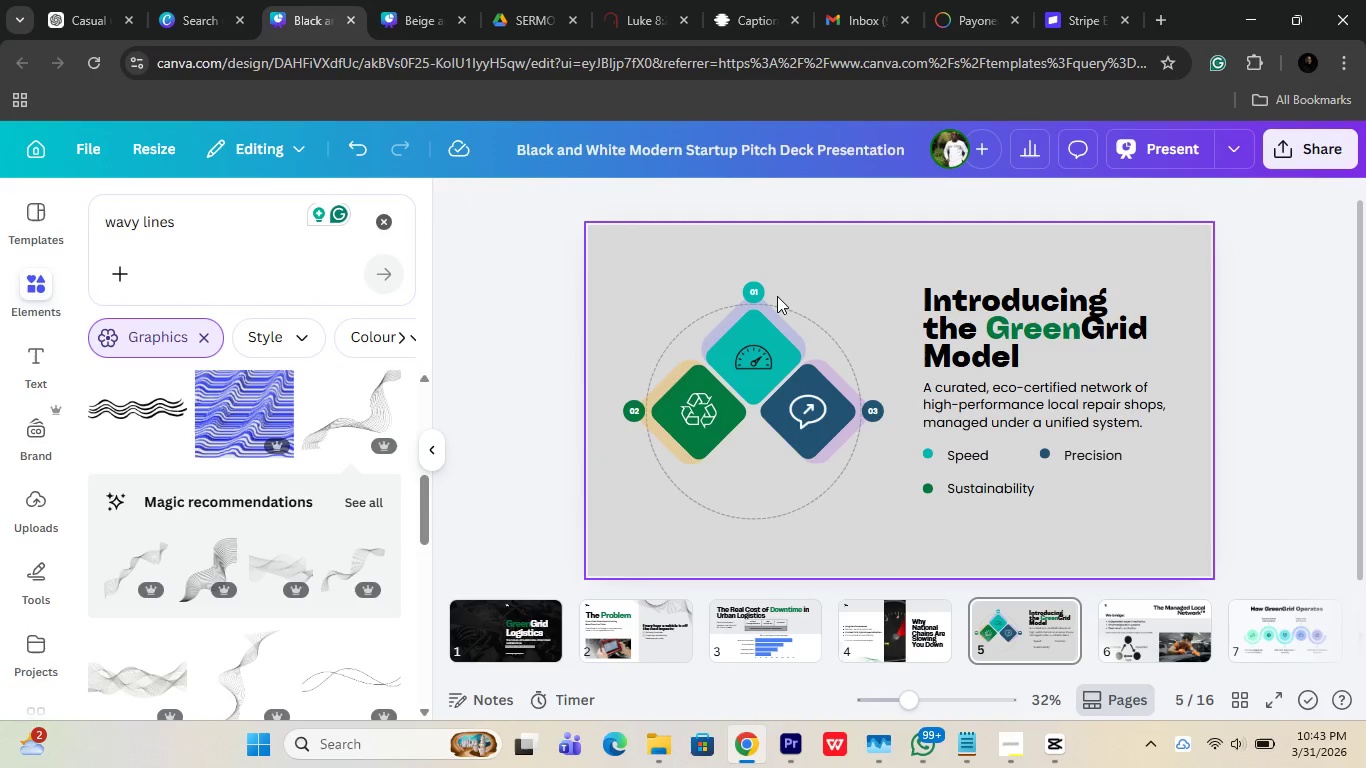 
left_click([1115, 632])
 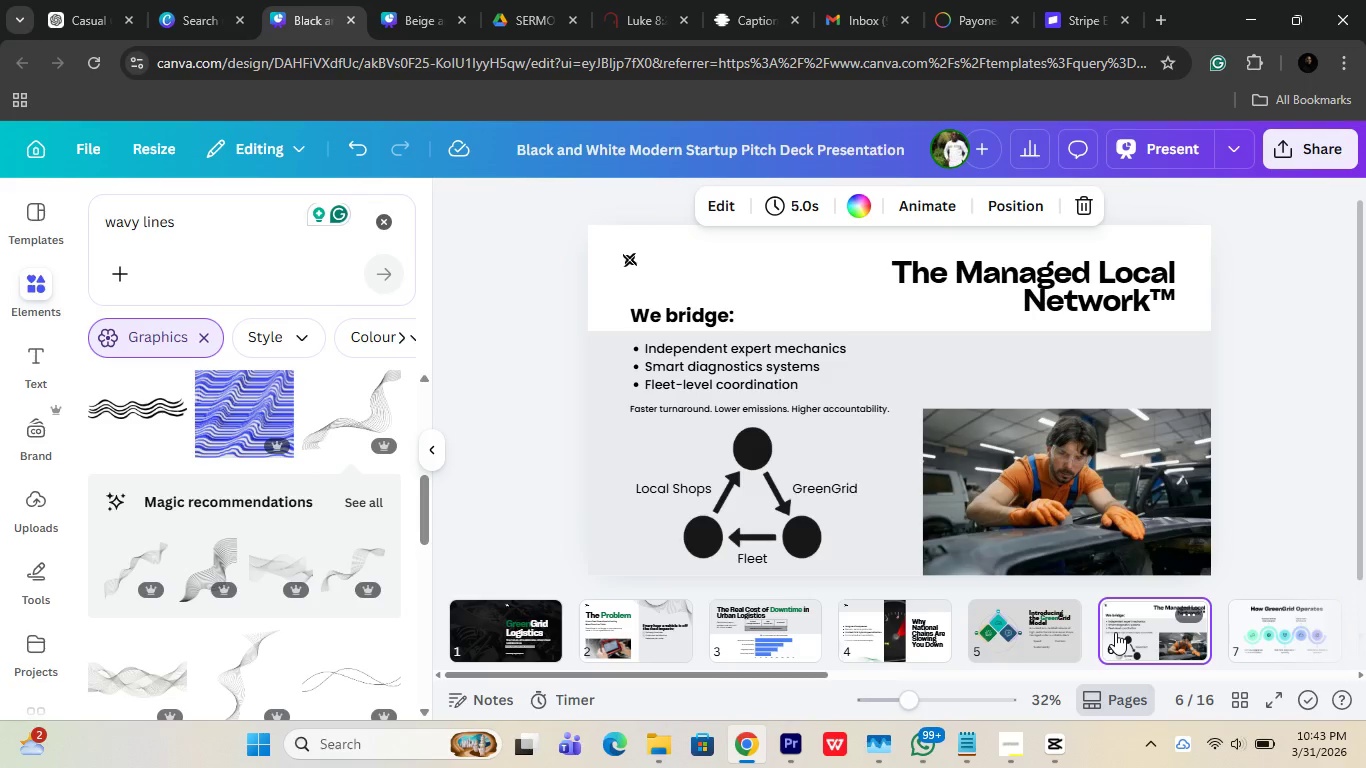 
wait(8.89)
 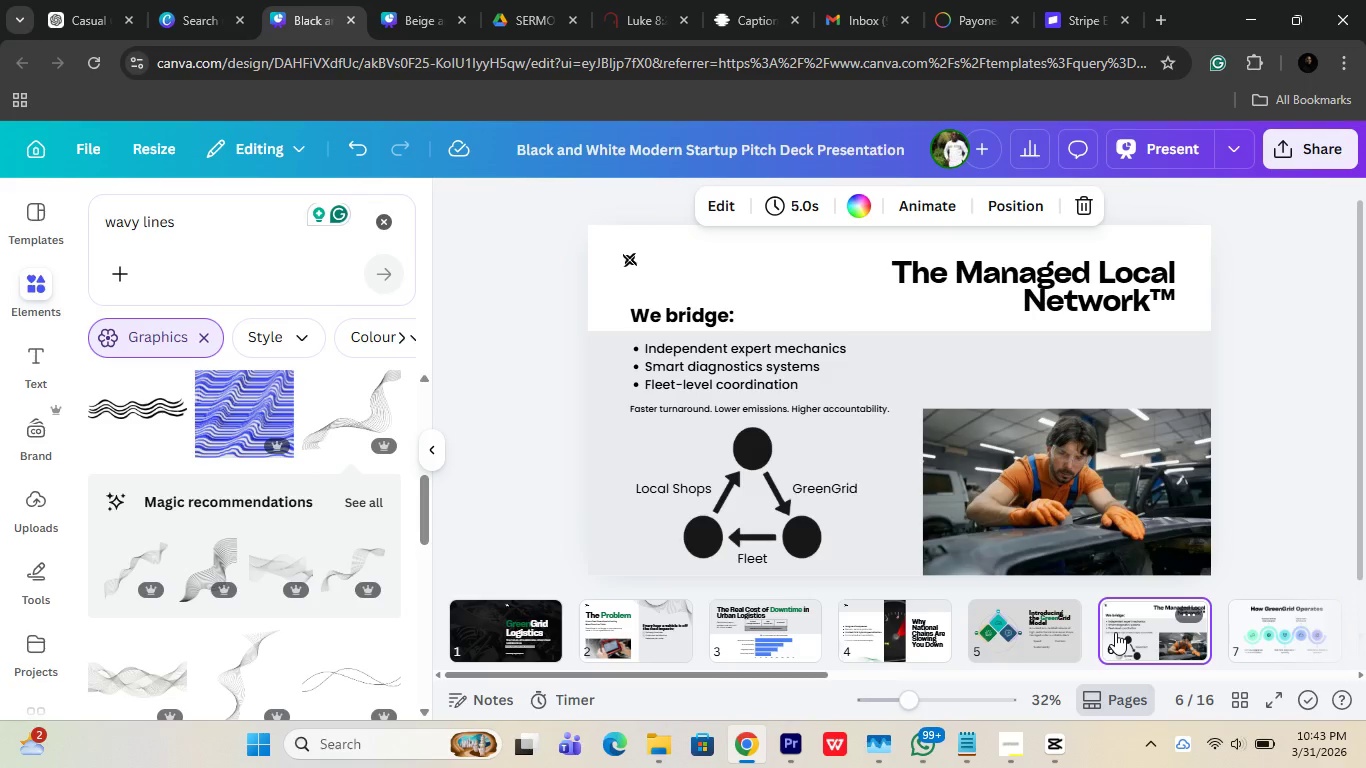 
left_click_drag(start_coordinate=[761, 675], to_coordinate=[933, 652])
 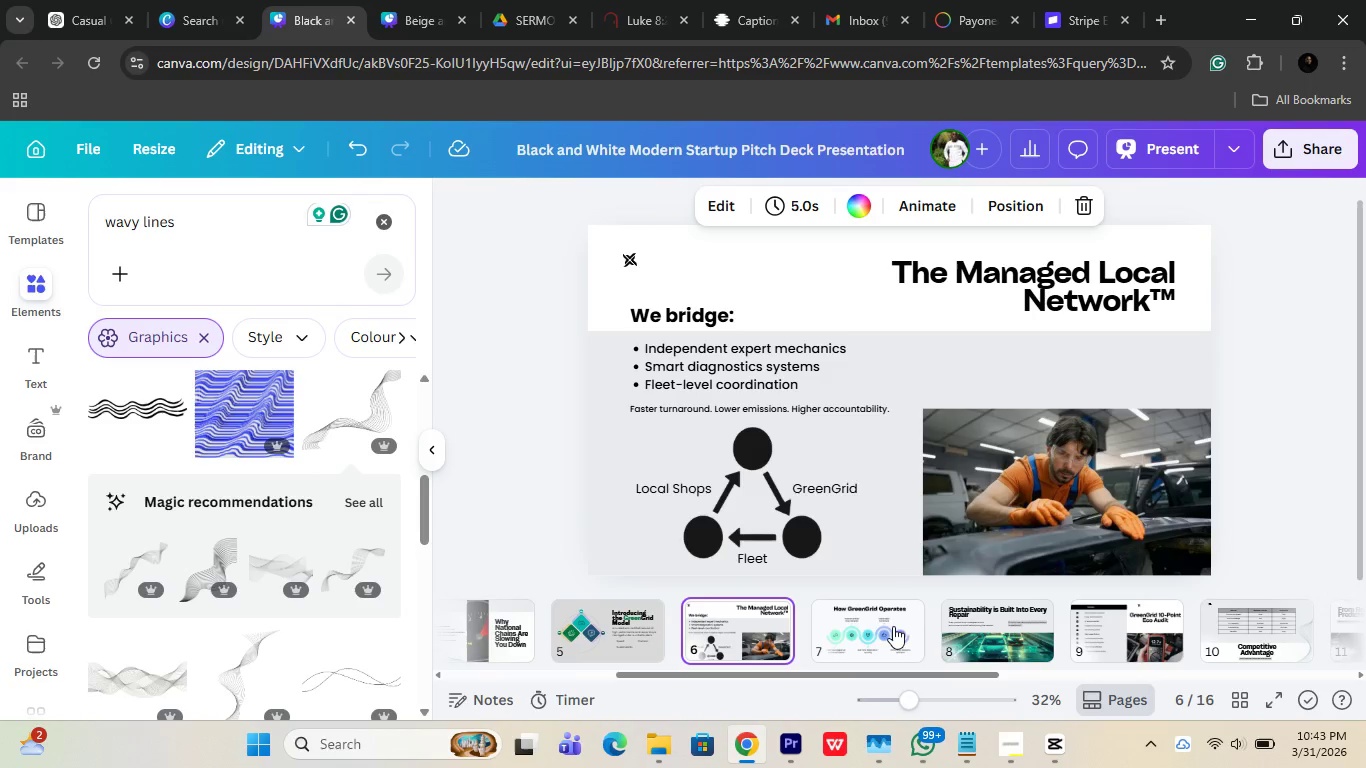 
left_click([889, 626])
 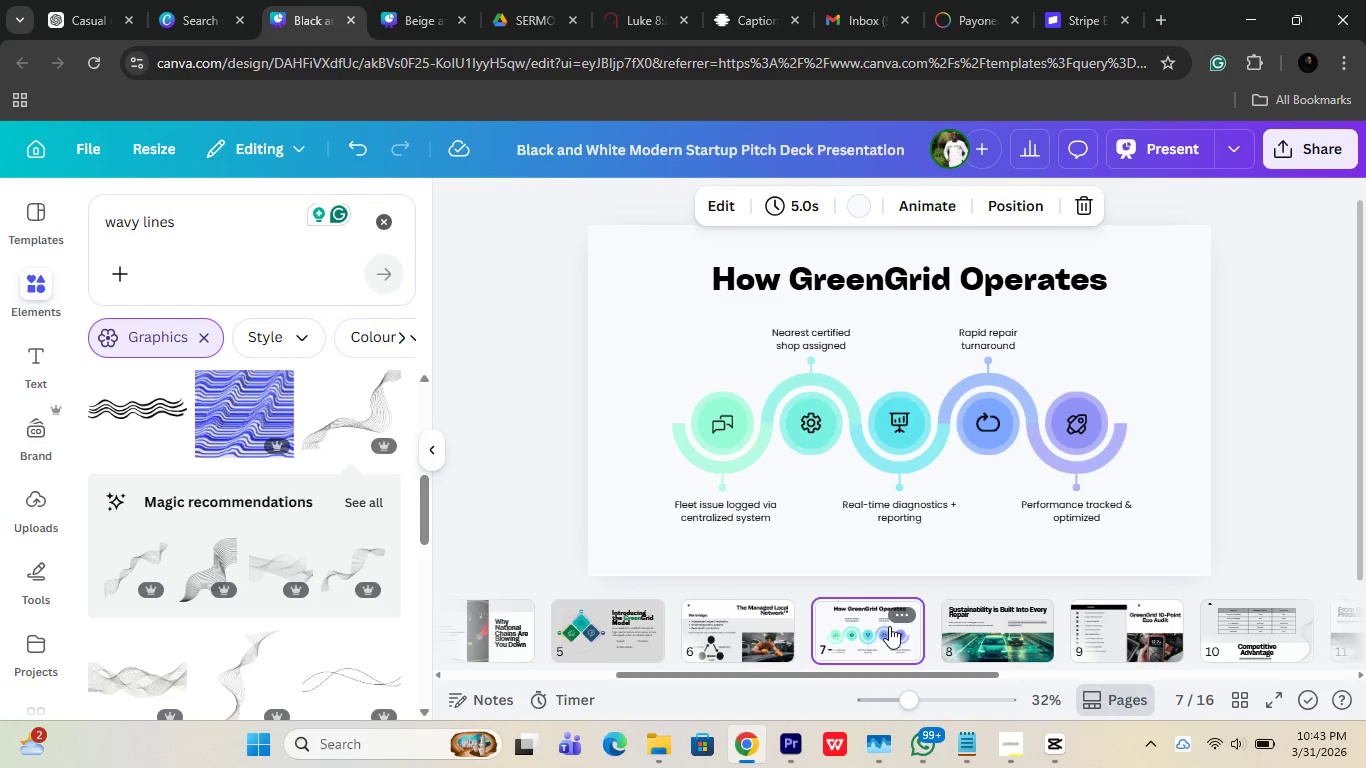 
wait(12.22)
 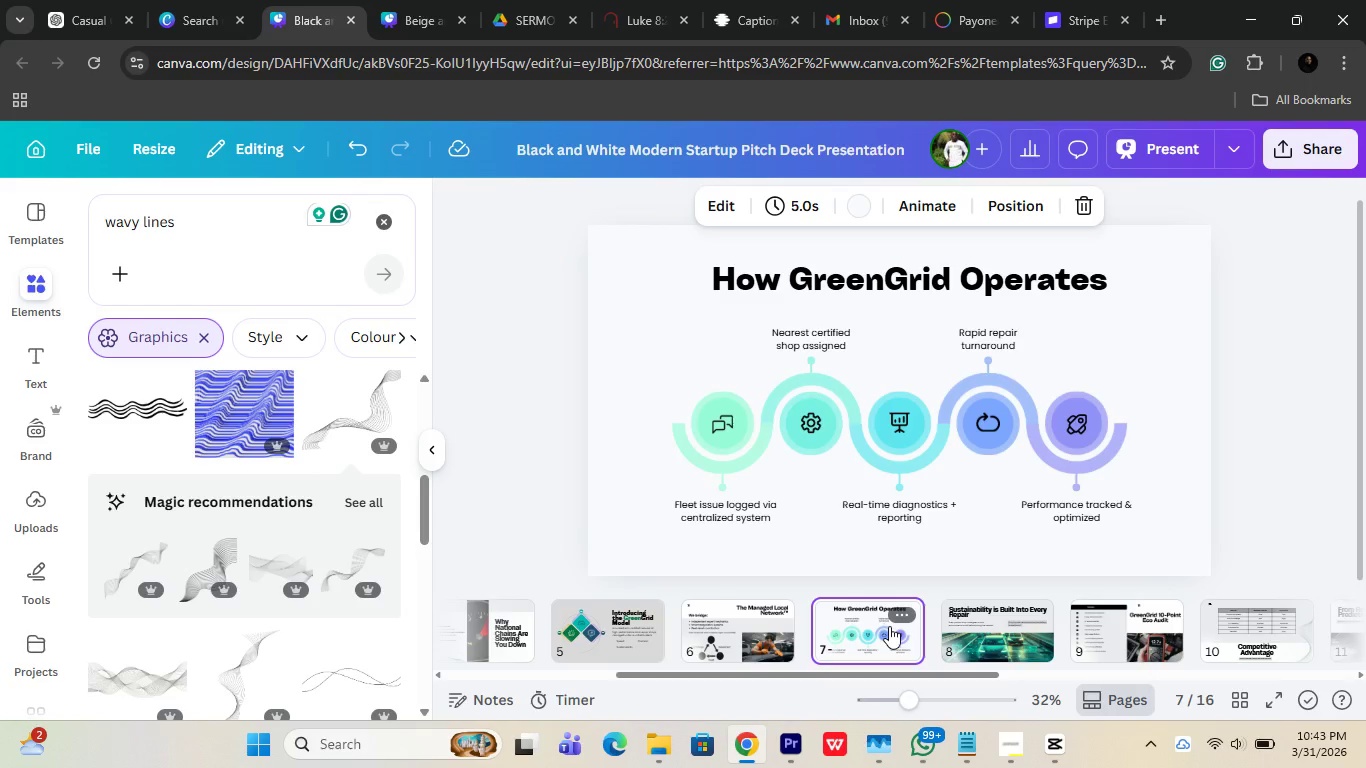 
left_click([966, 634])
 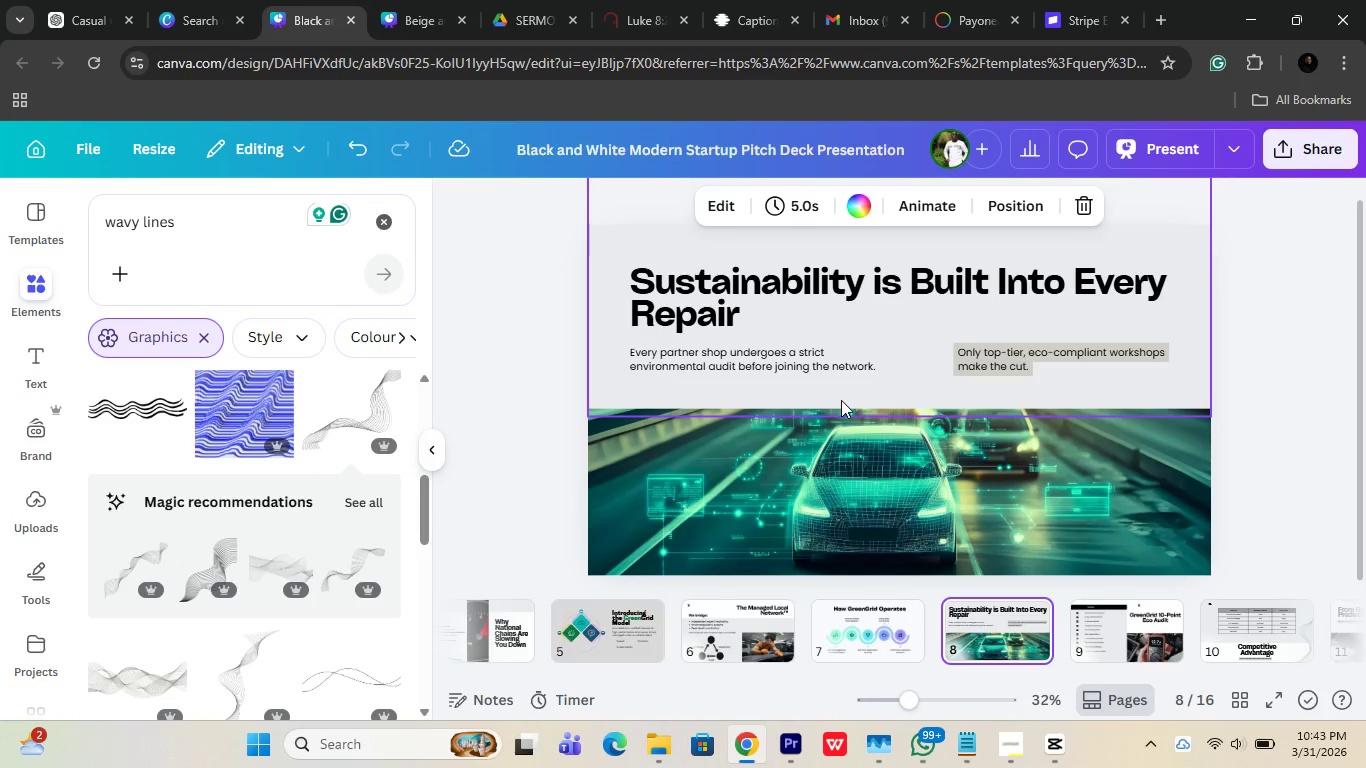 
wait(10.17)
 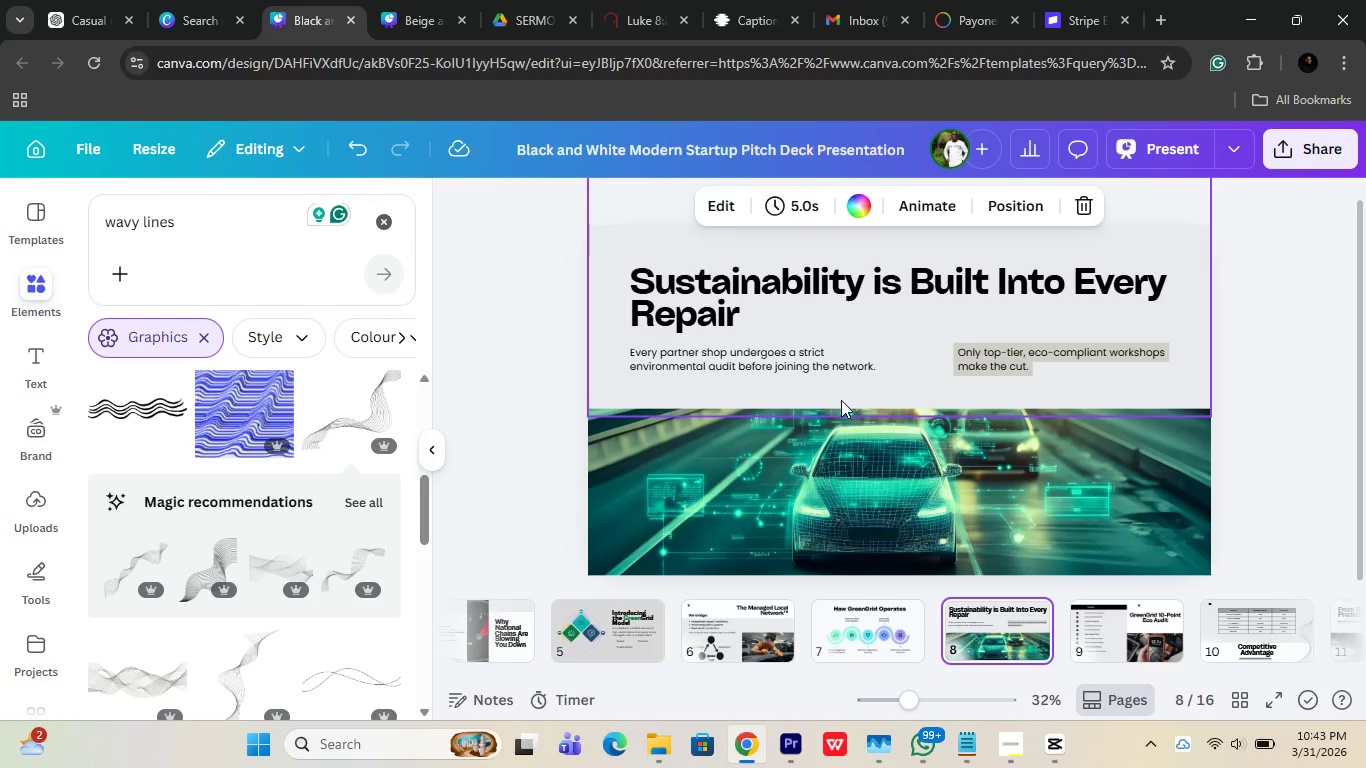 
scroll: coordinate [19, 621], scroll_direction: down, amount: 4.0
 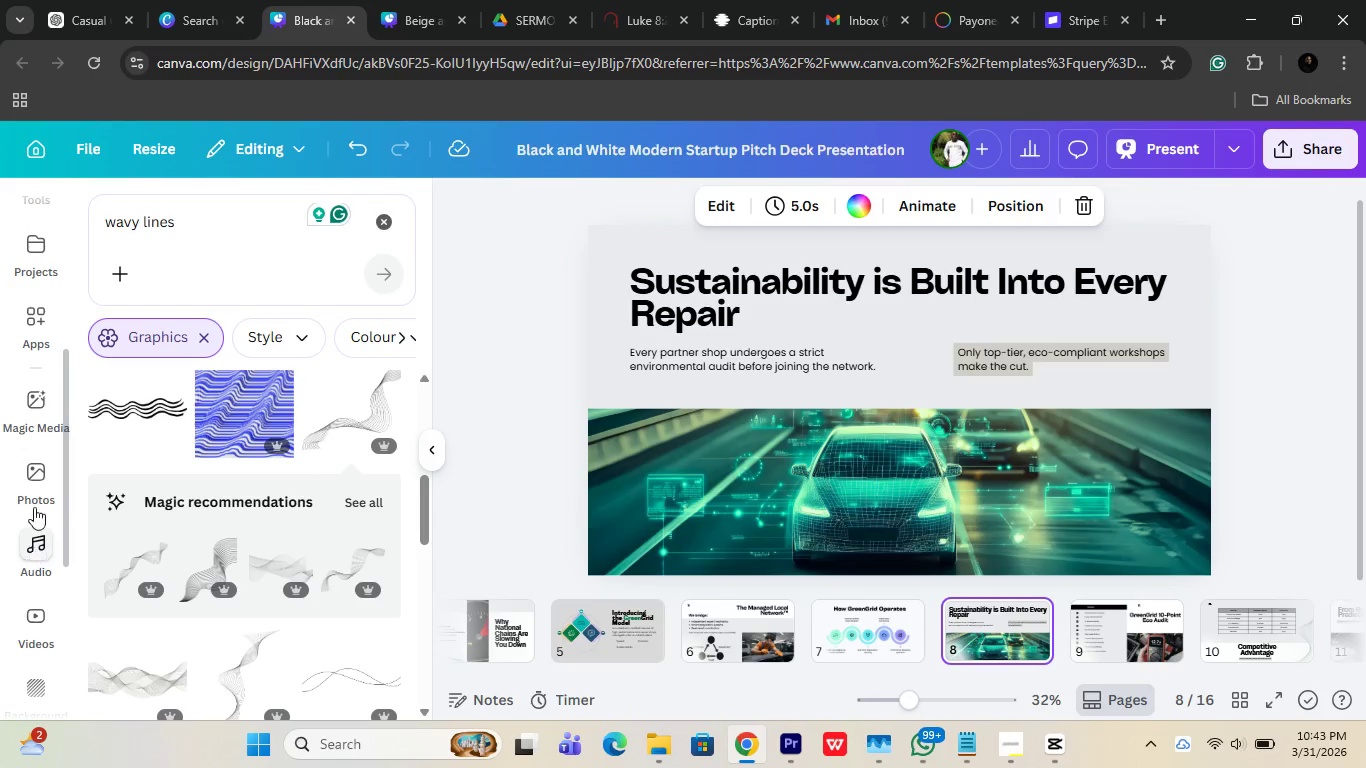 
left_click([34, 502])
 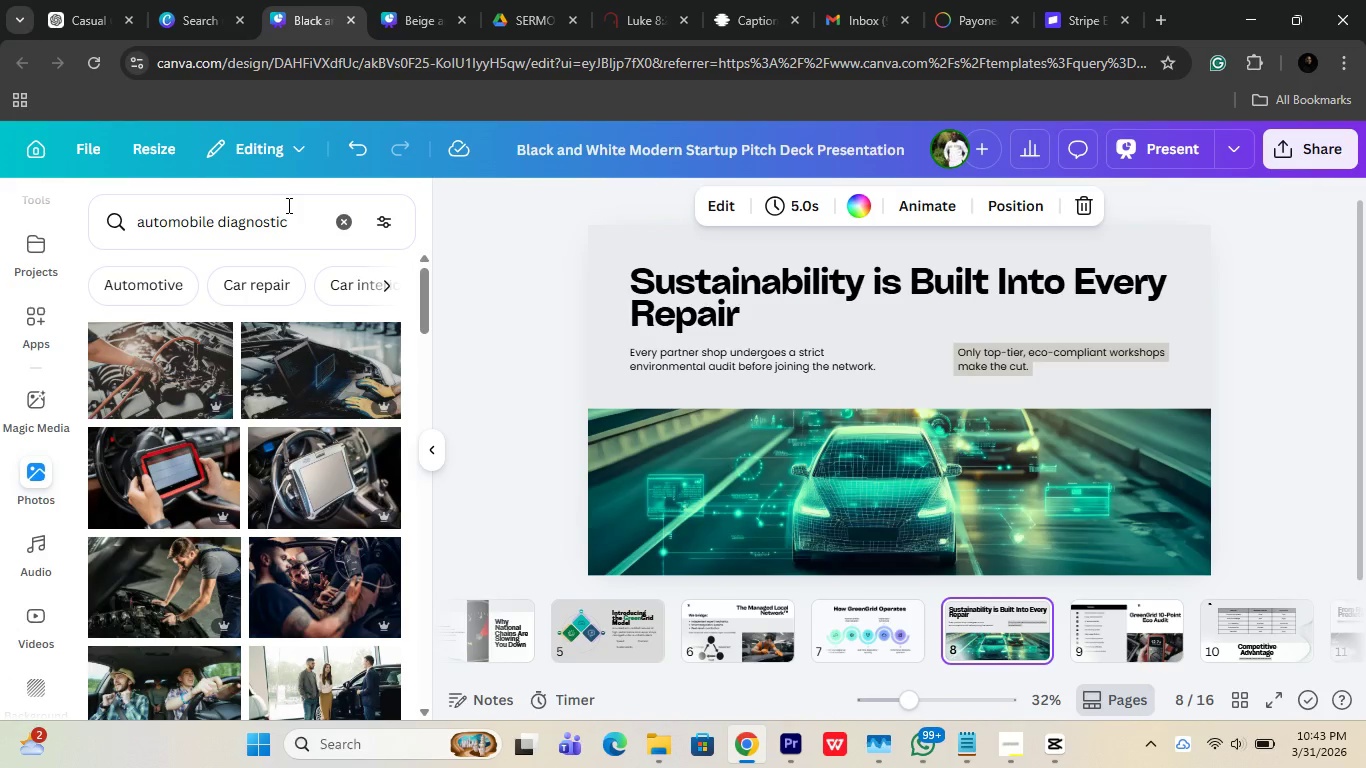 
left_click_drag(start_coordinate=[288, 208], to_coordinate=[73, 222])
 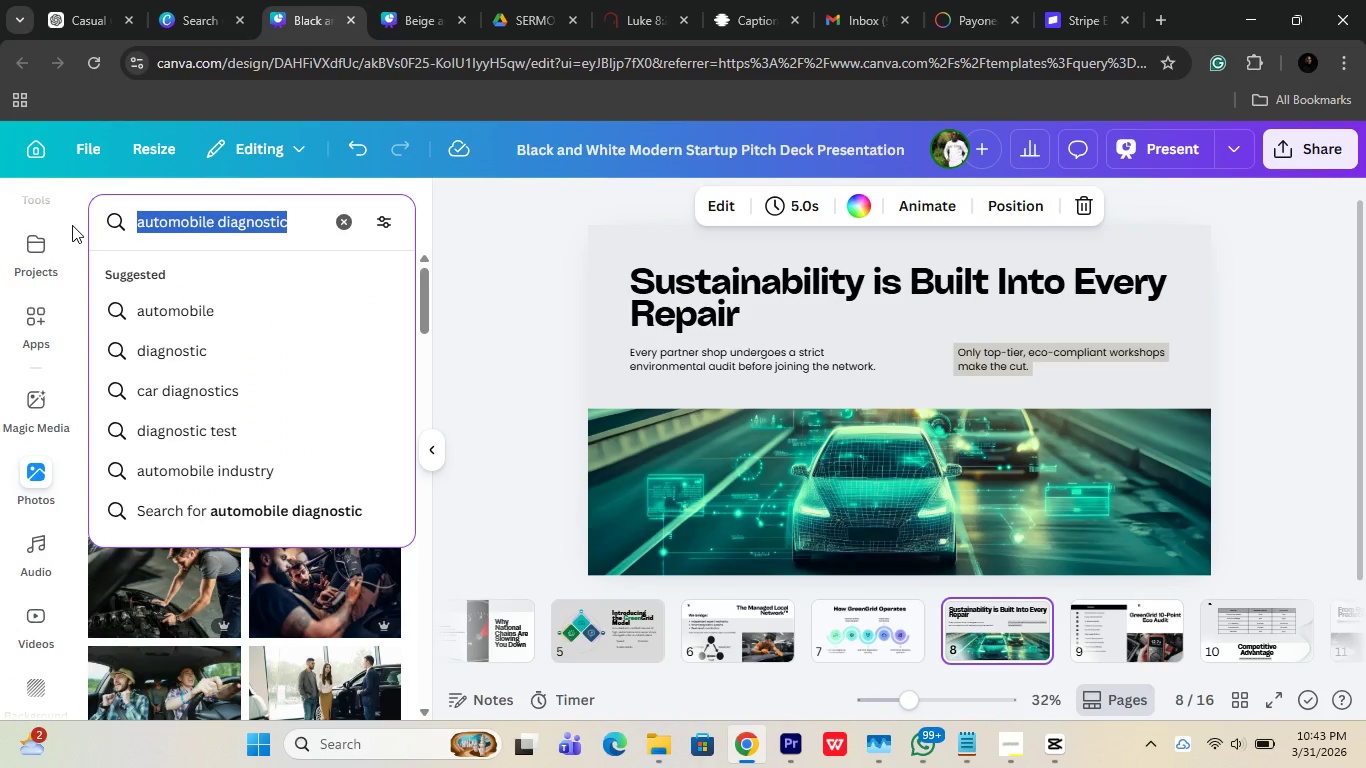 
hold_key(key=S, duration=1.34)
 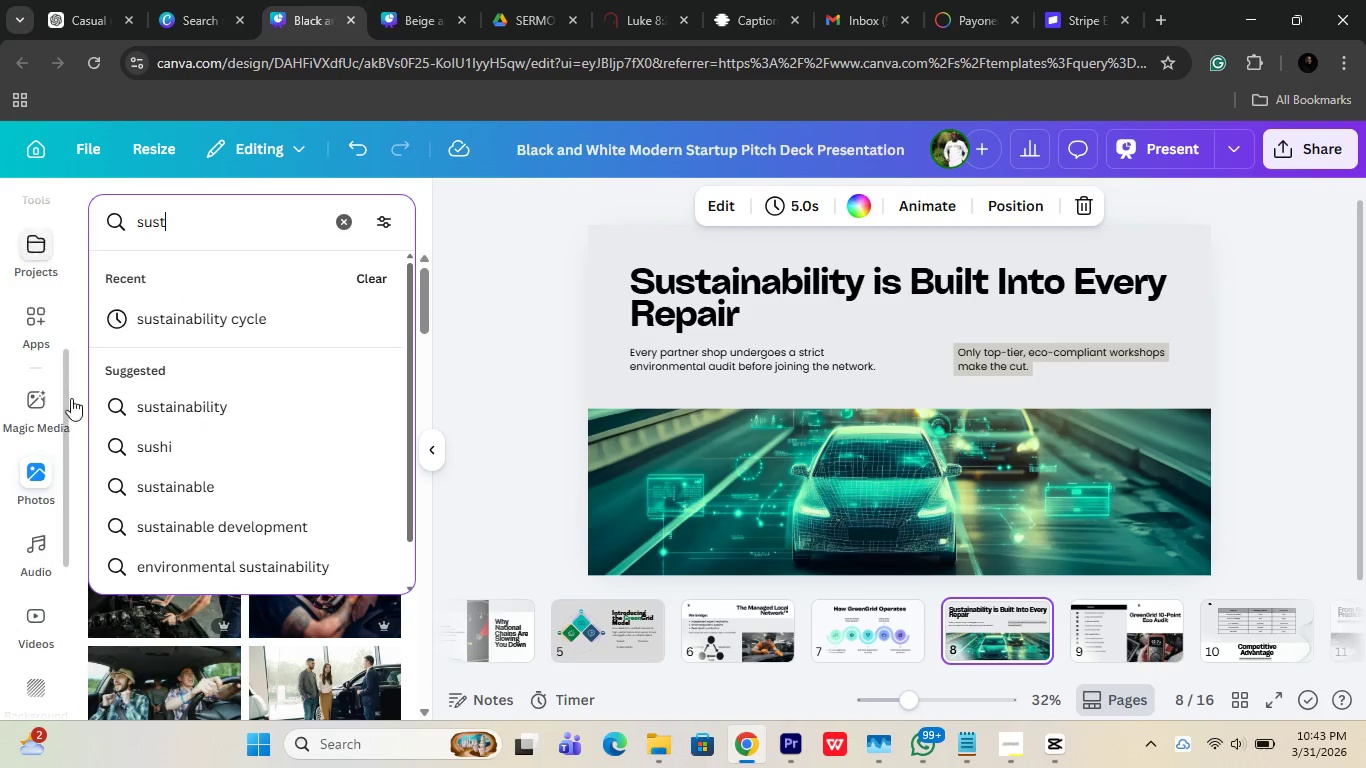 
type(ut)
 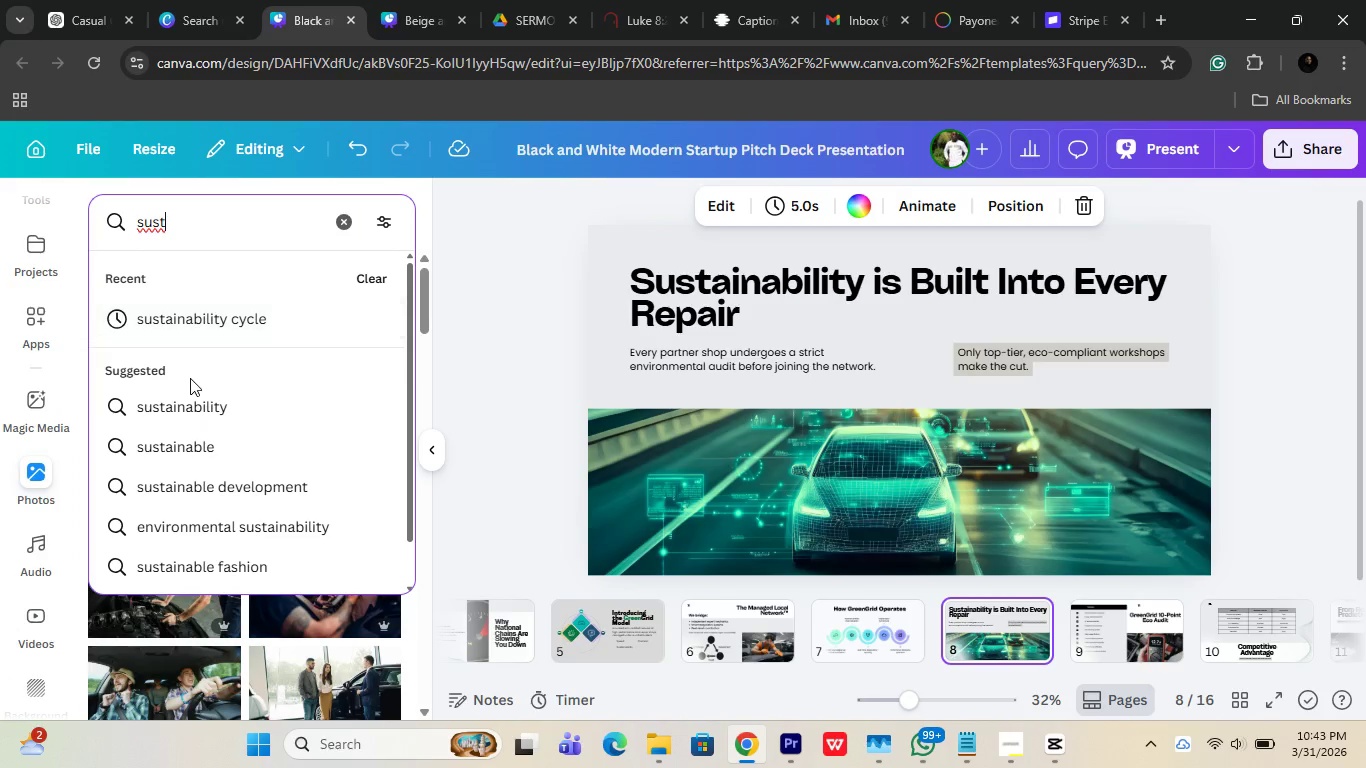 
left_click([190, 412])
 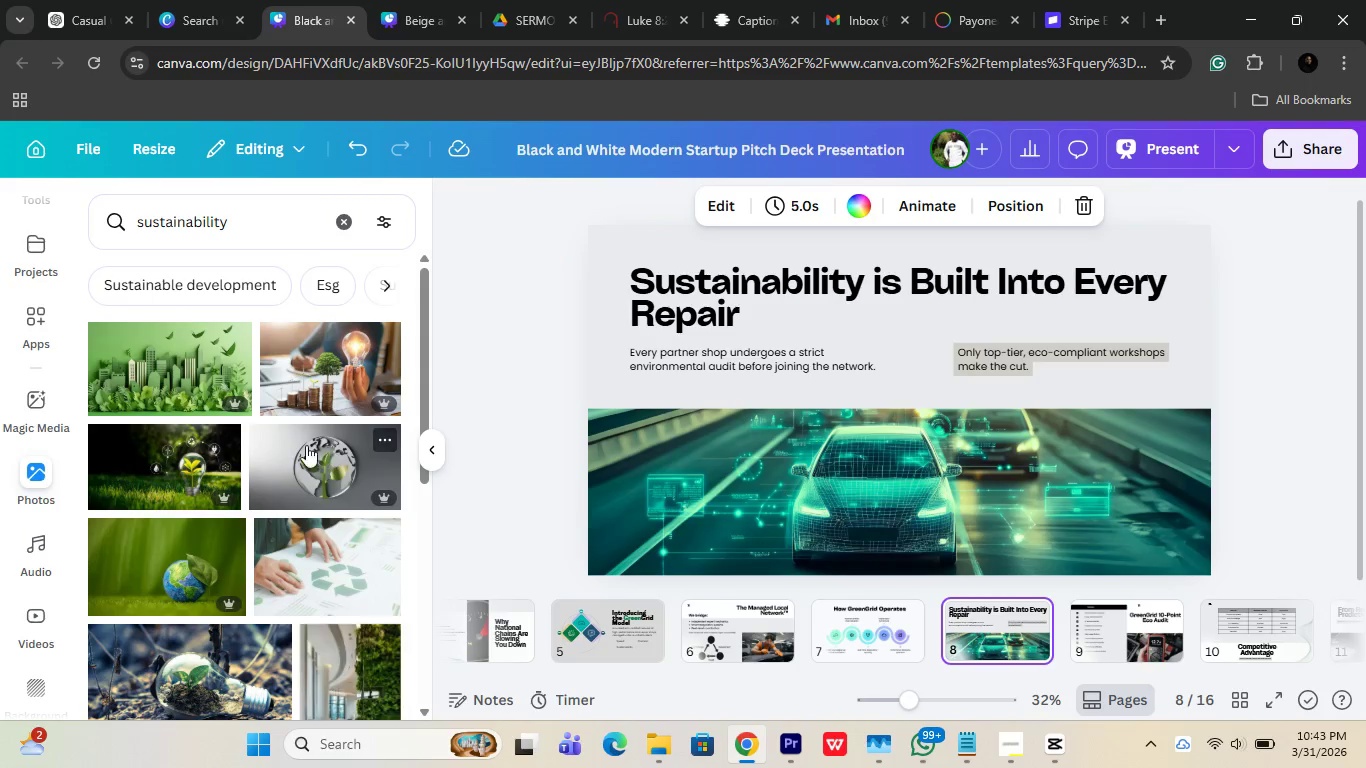 
scroll: coordinate [192, 452], scroll_direction: down, amount: 6.0
 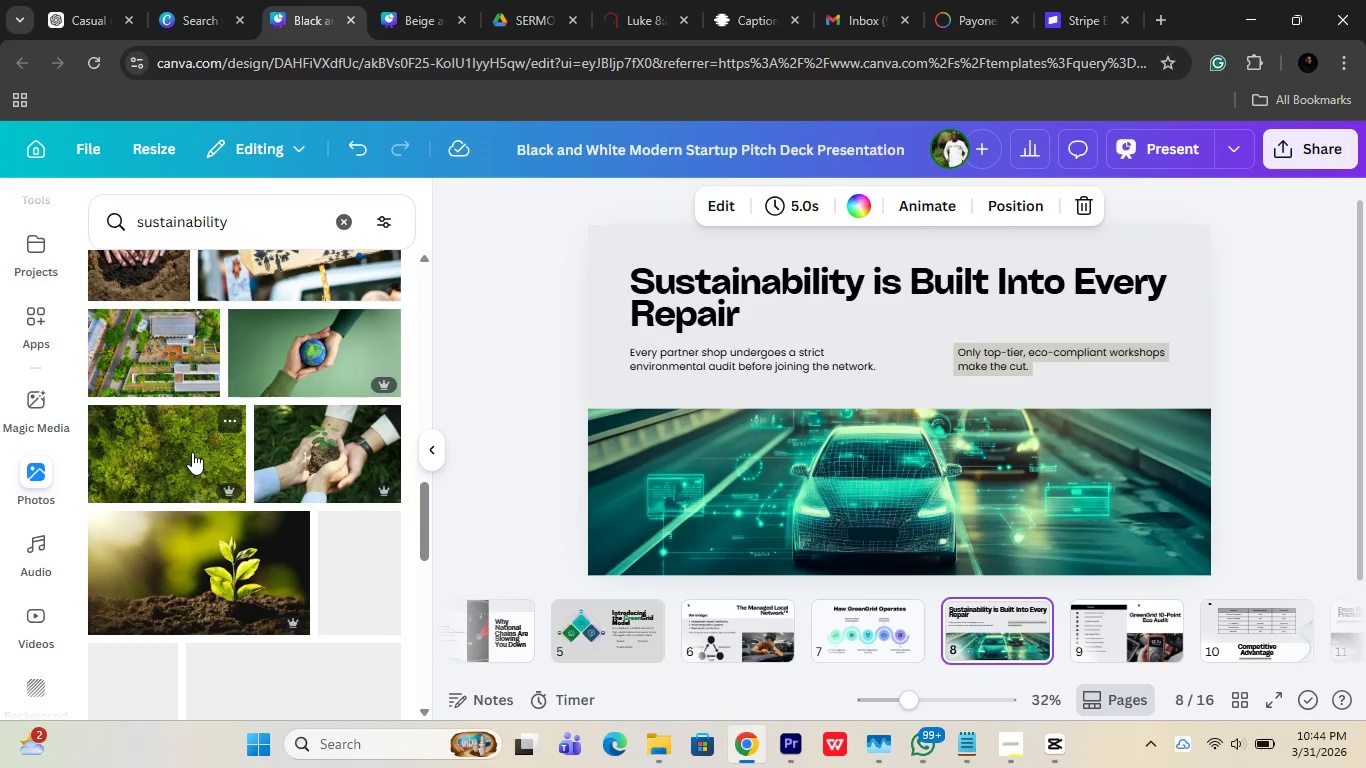 
scroll: coordinate [192, 452], scroll_direction: down, amount: 2.0
 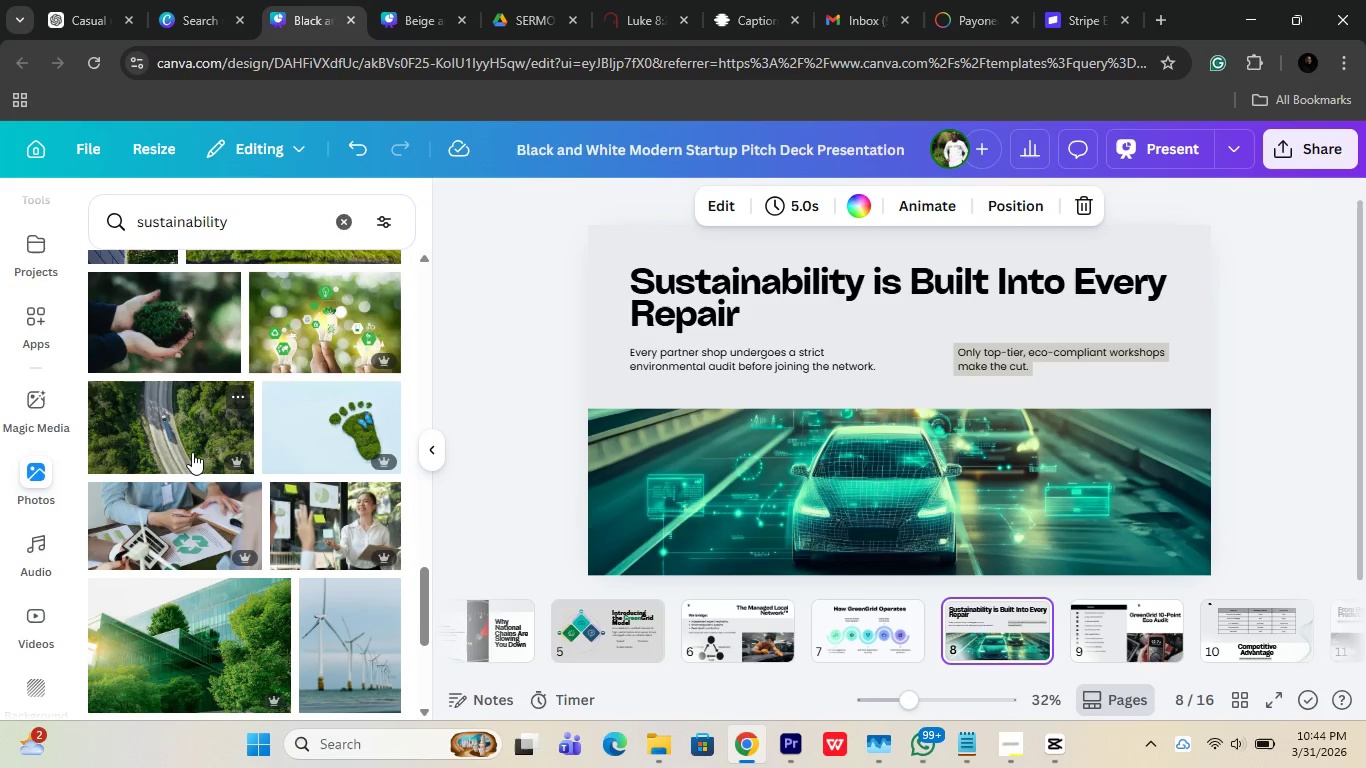 
left_click_drag(start_coordinate=[301, 330], to_coordinate=[682, 498])
 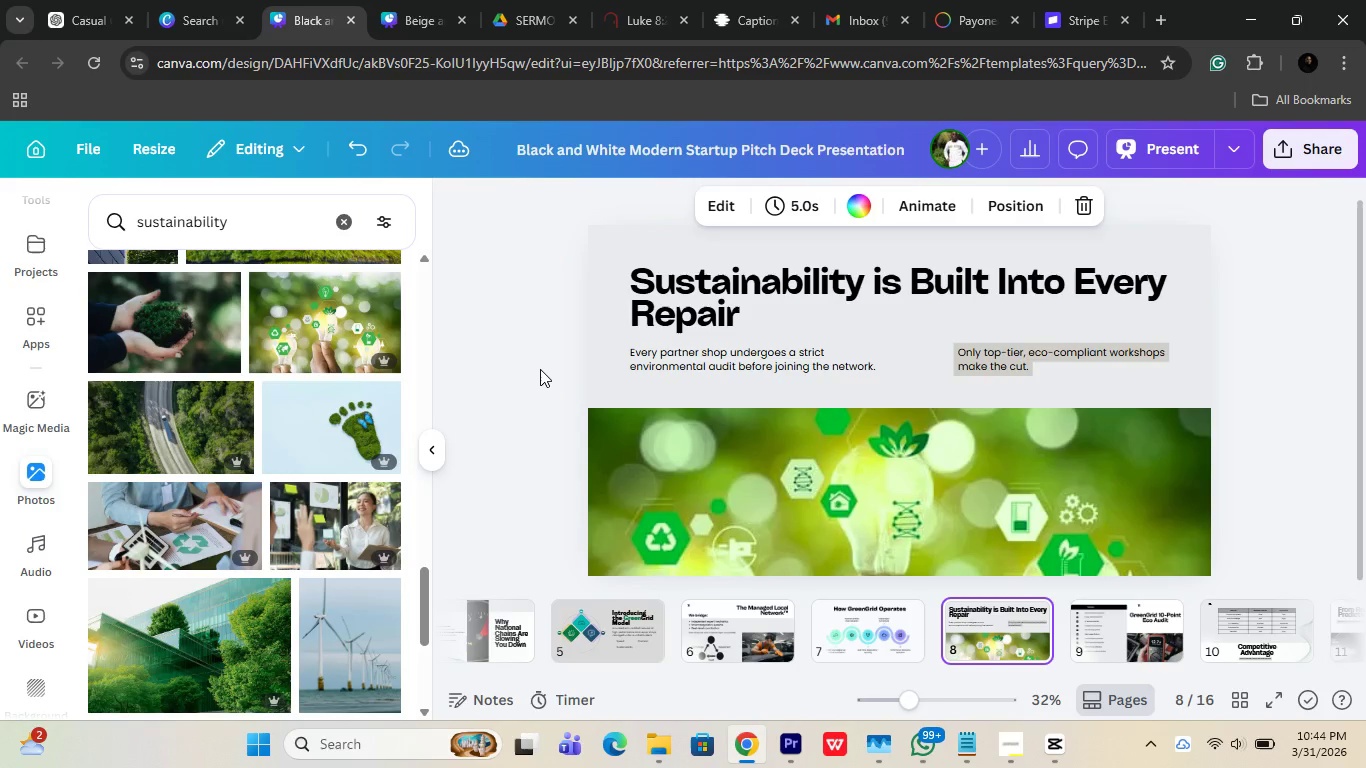 
left_click([522, 347])
 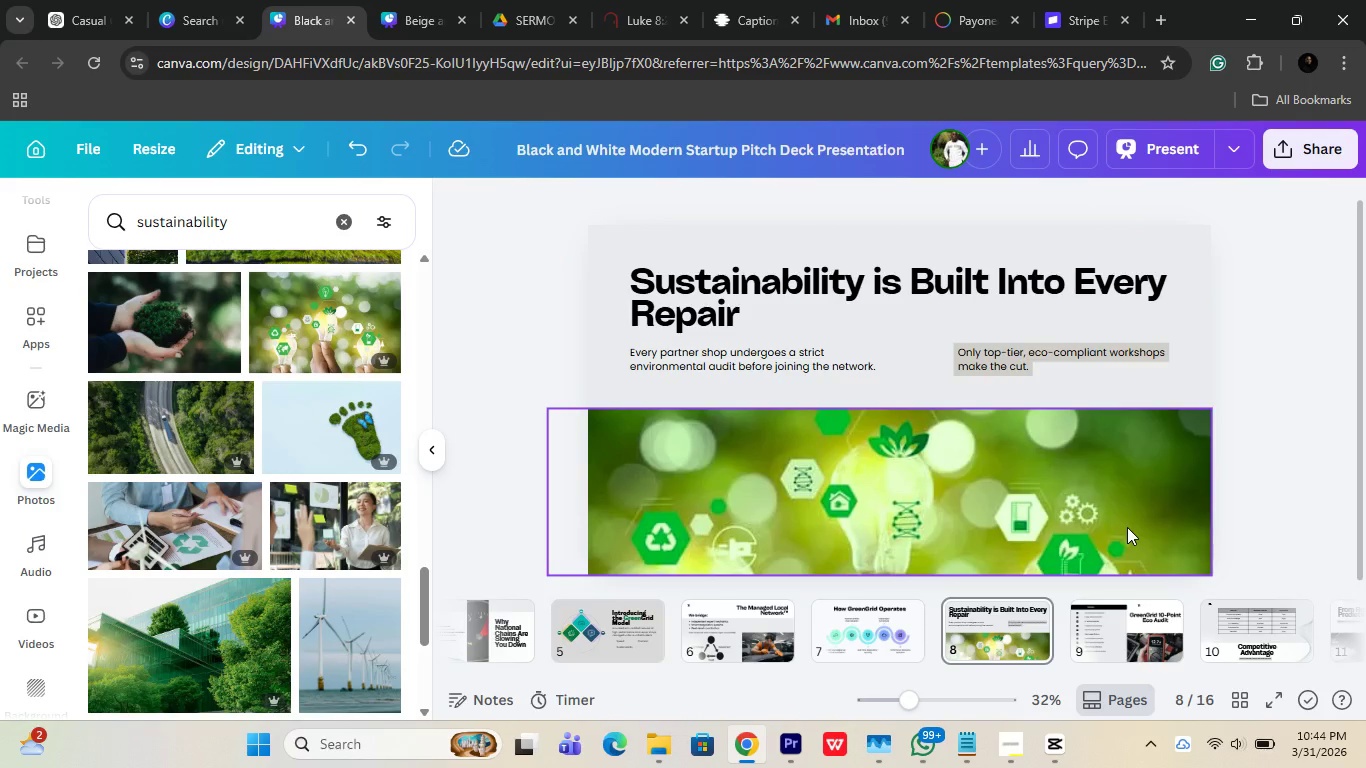 
wait(6.3)
 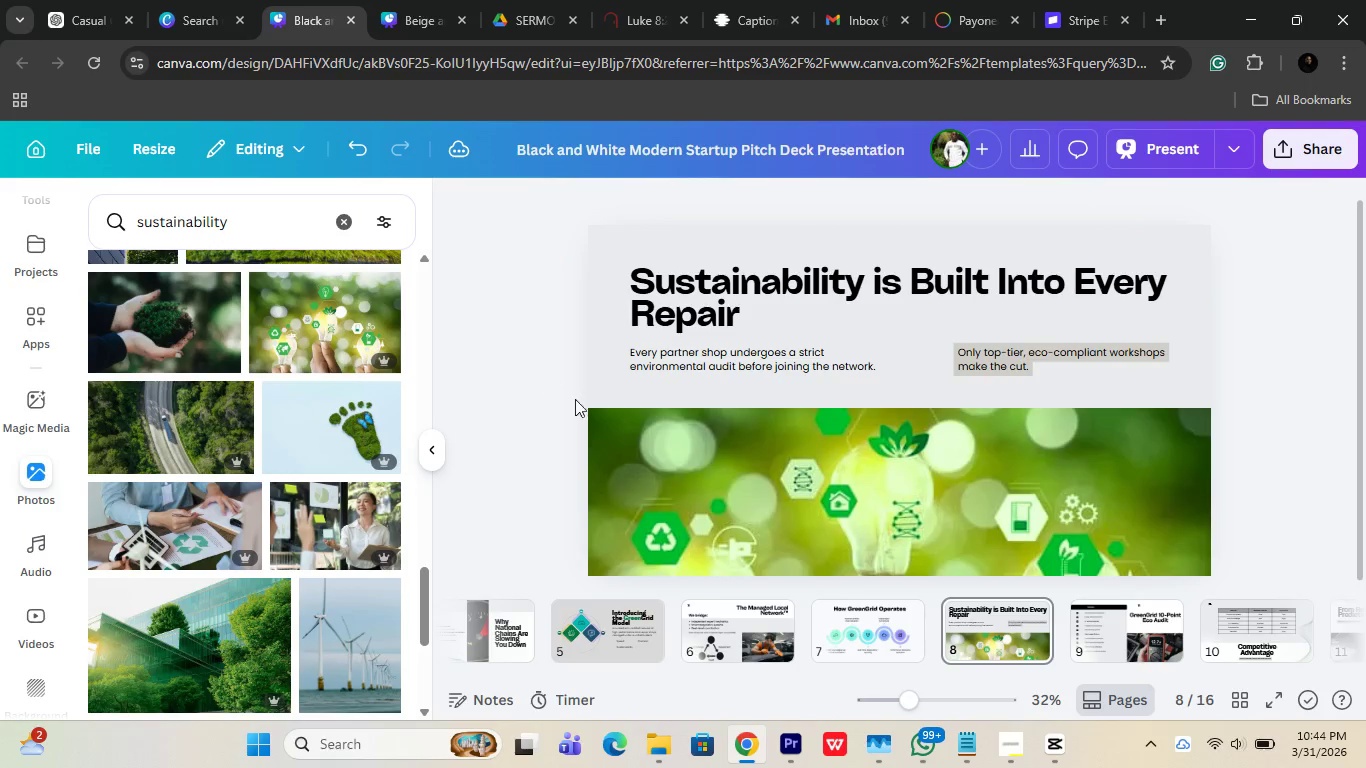 
key(Control+Z)
 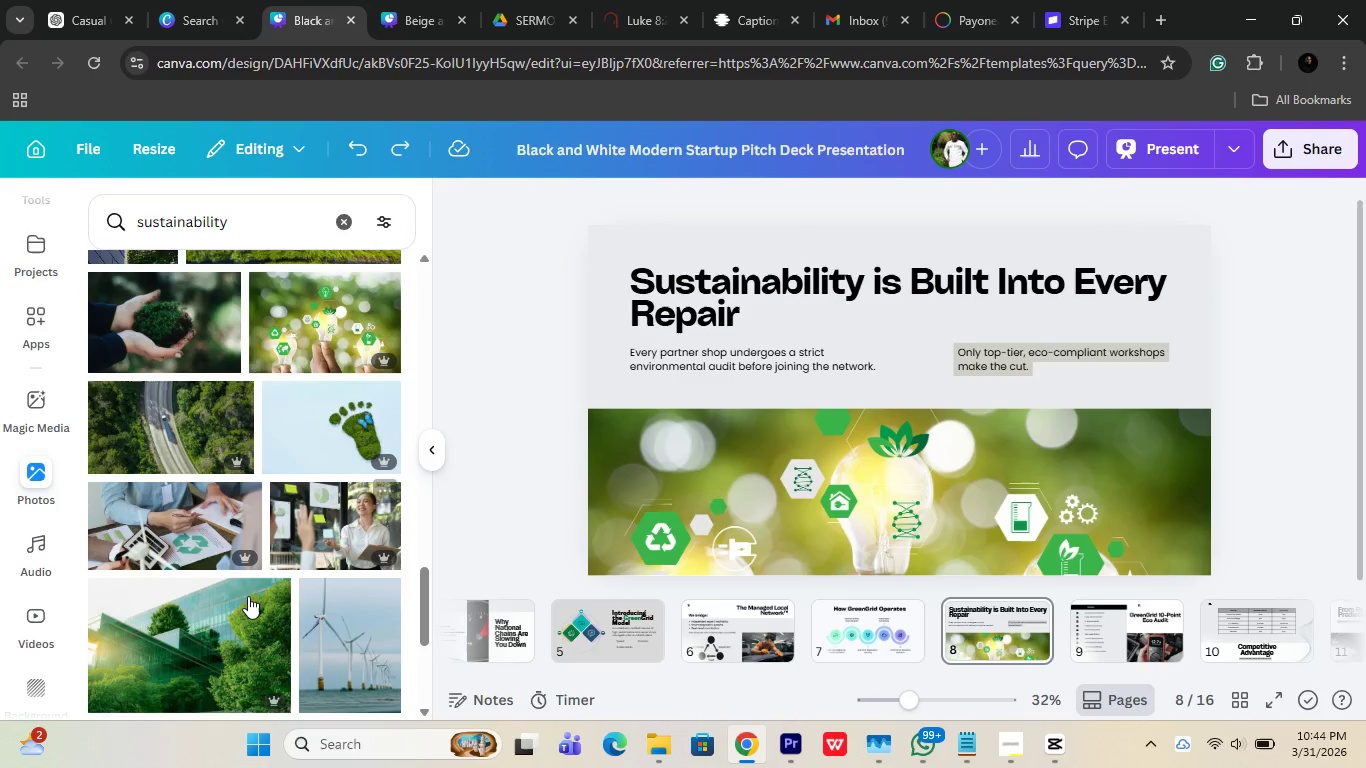 
scroll: coordinate [244, 600], scroll_direction: down, amount: 8.0
 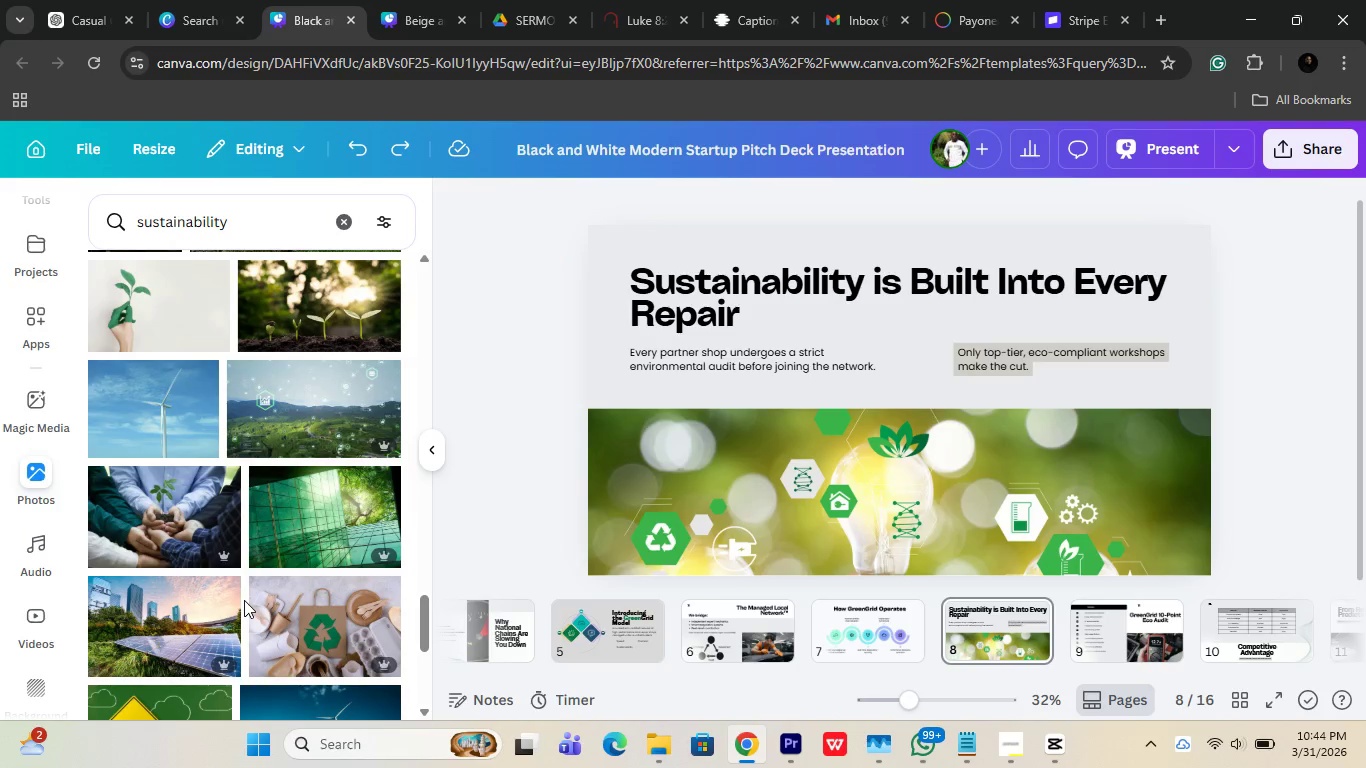 
key(Control+Z)
 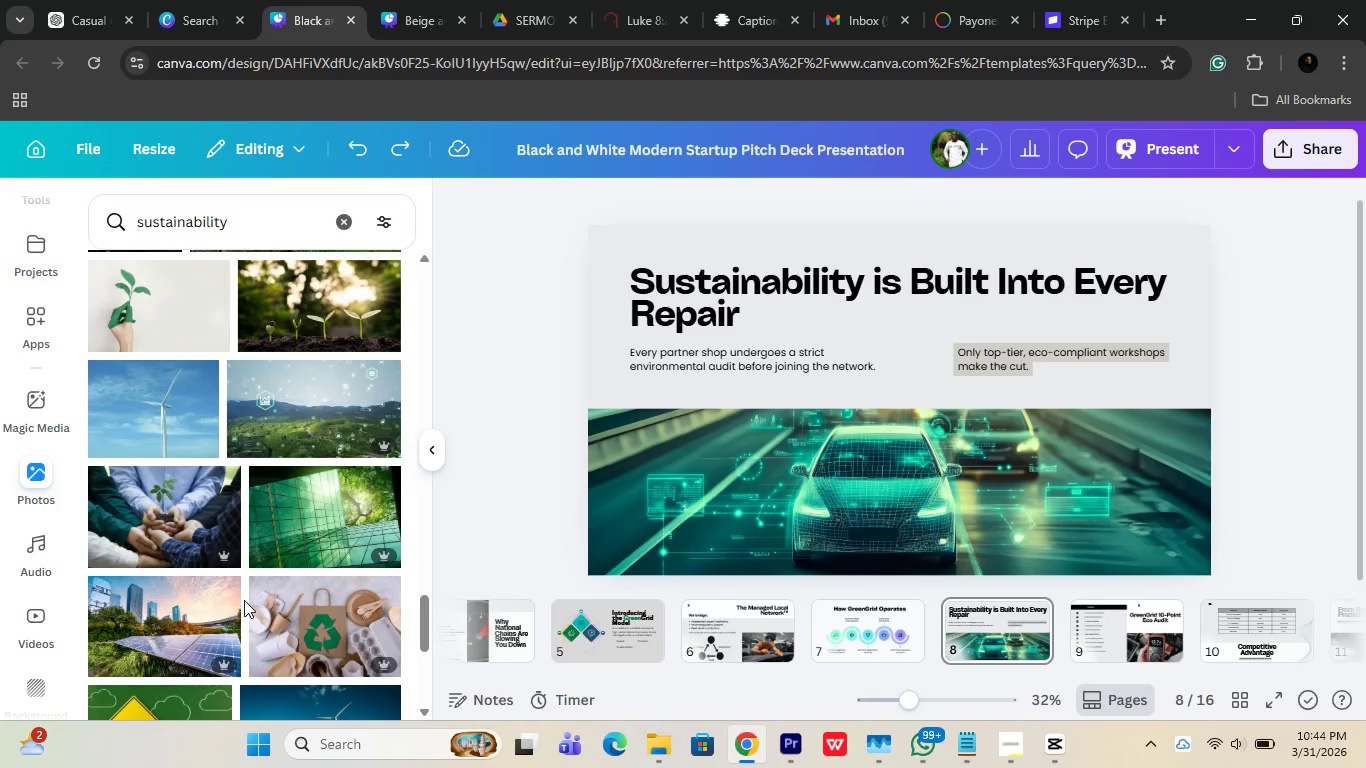 
scroll: coordinate [244, 600], scroll_direction: down, amount: 1.0
 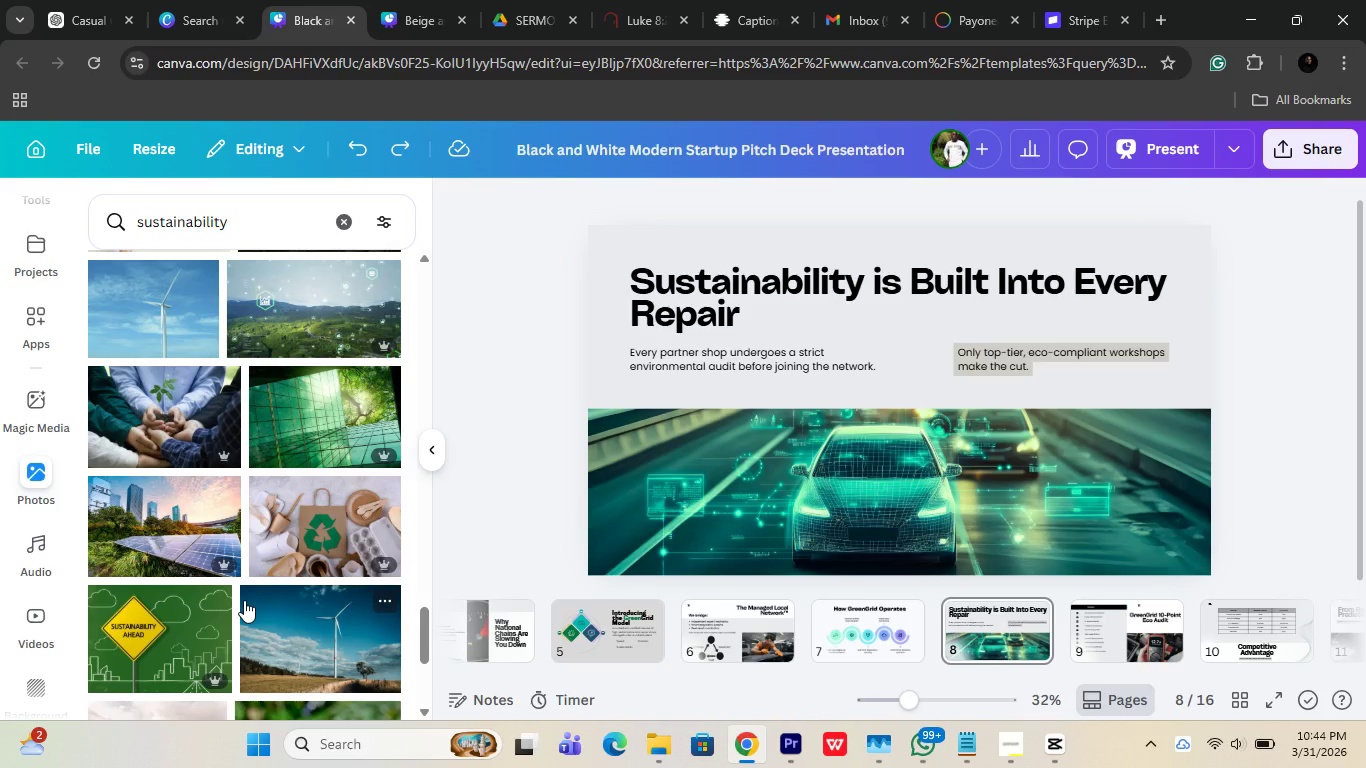 
scroll: coordinate [53, 405], scroll_direction: up, amount: 4.0
 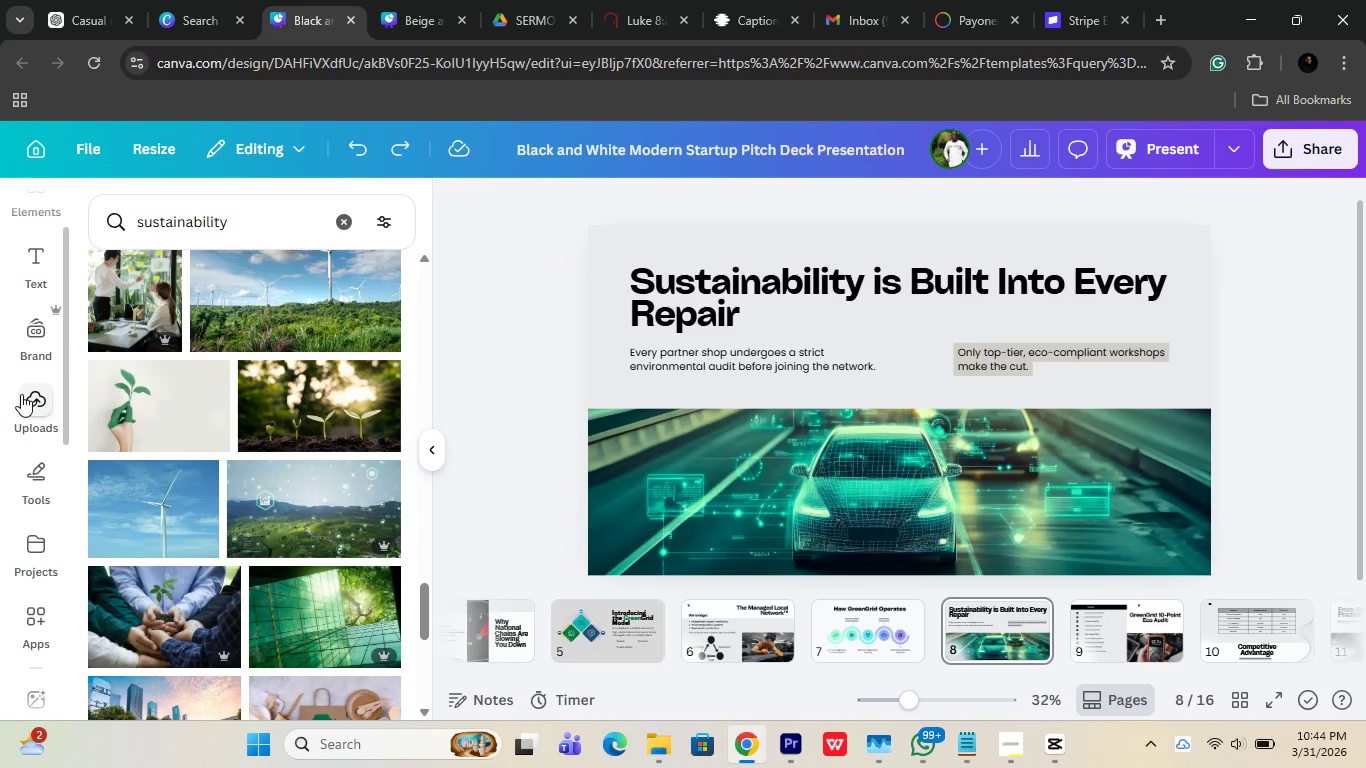 
left_click([21, 394])
 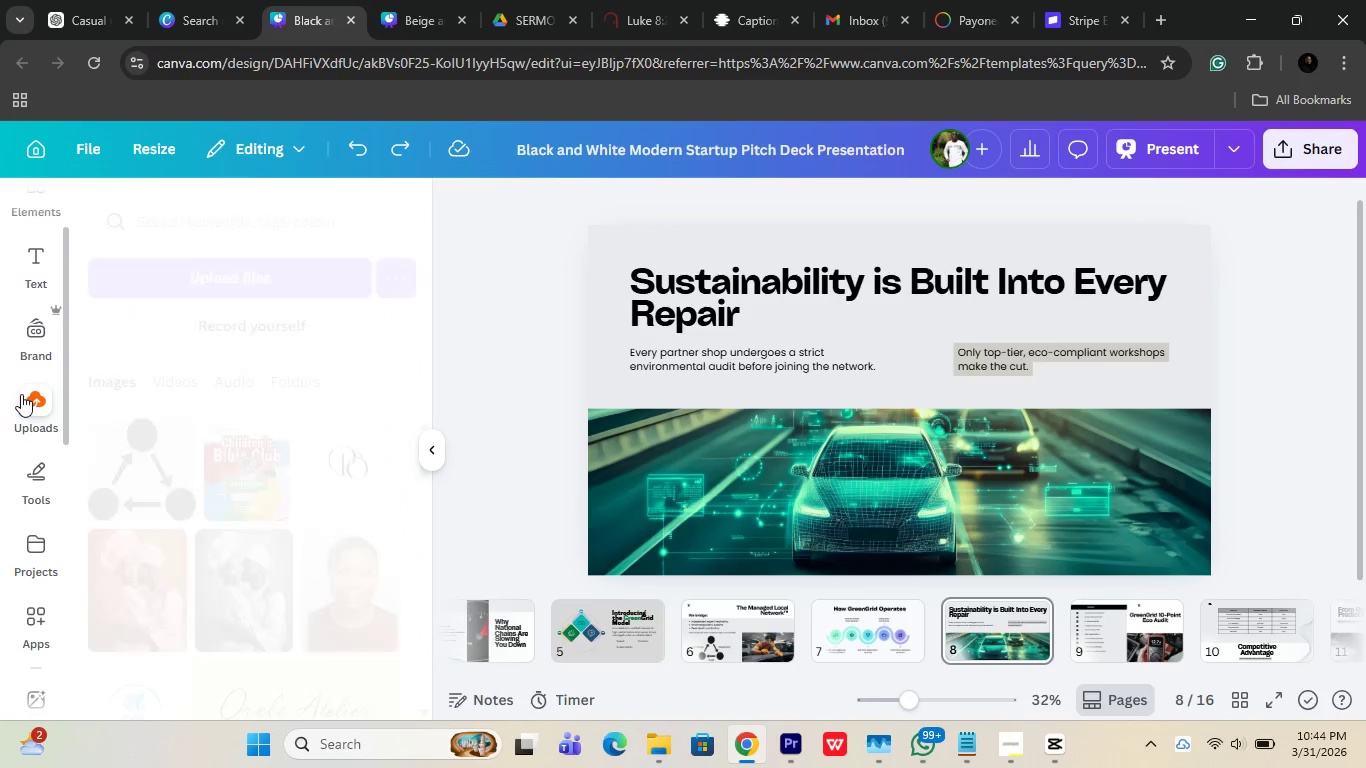 
scroll: coordinate [21, 394], scroll_direction: up, amount: 2.0
 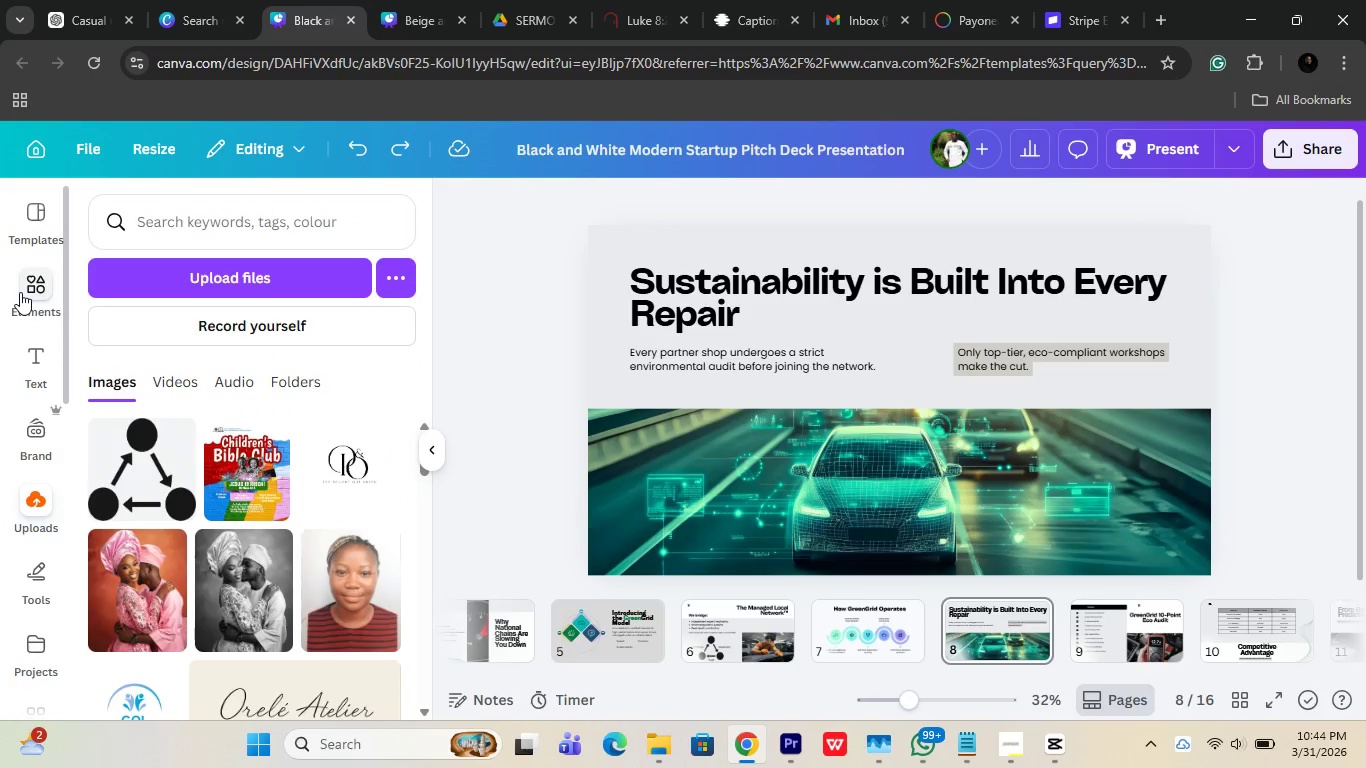 
left_click([20, 292])
 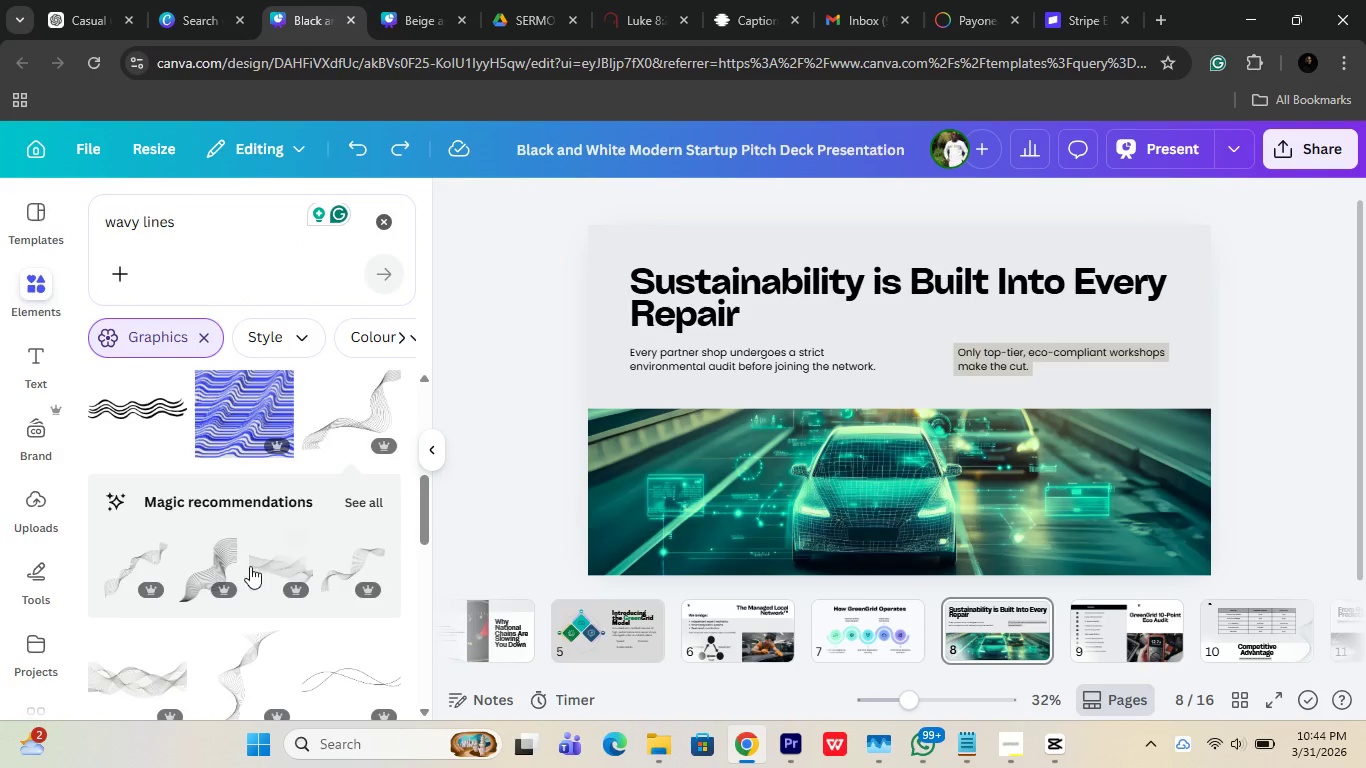 
left_click([148, 690])
 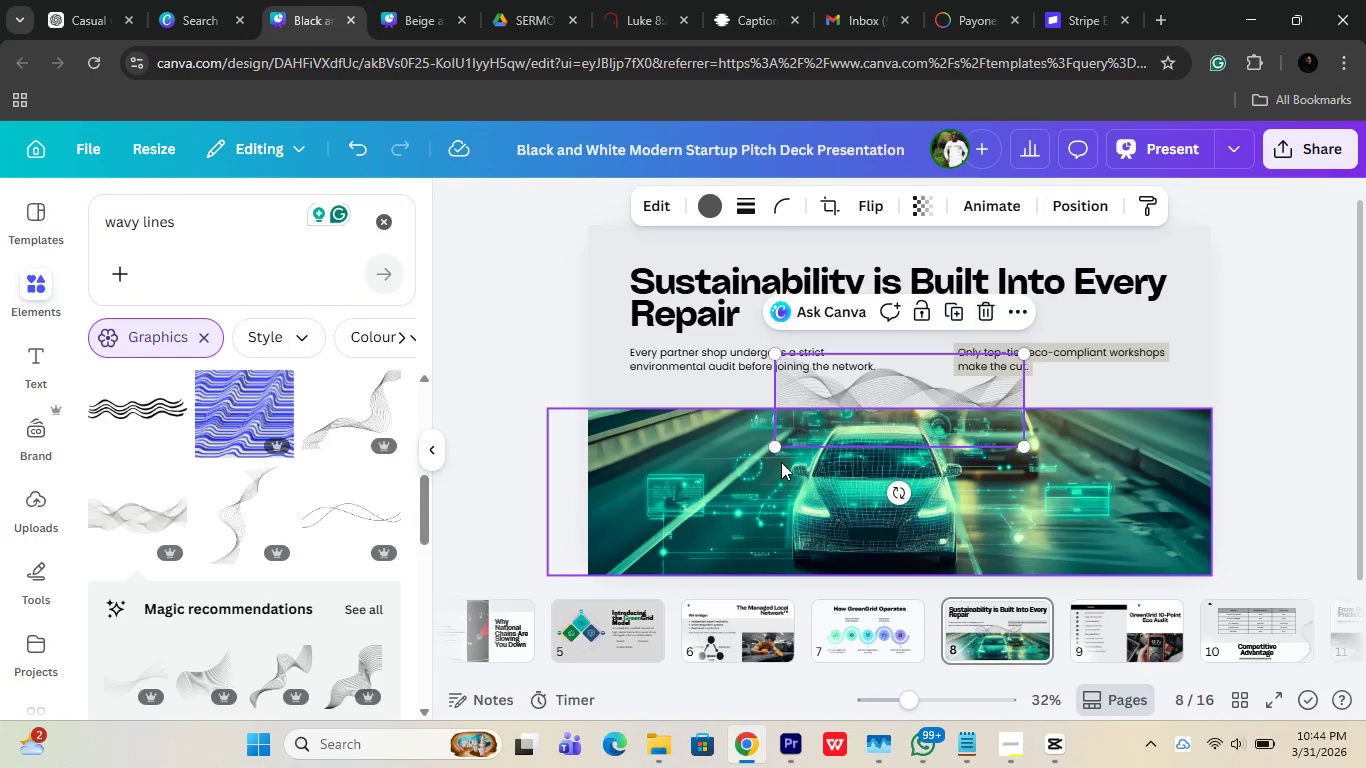 
left_click_drag(start_coordinate=[780, 449], to_coordinate=[561, 593])
 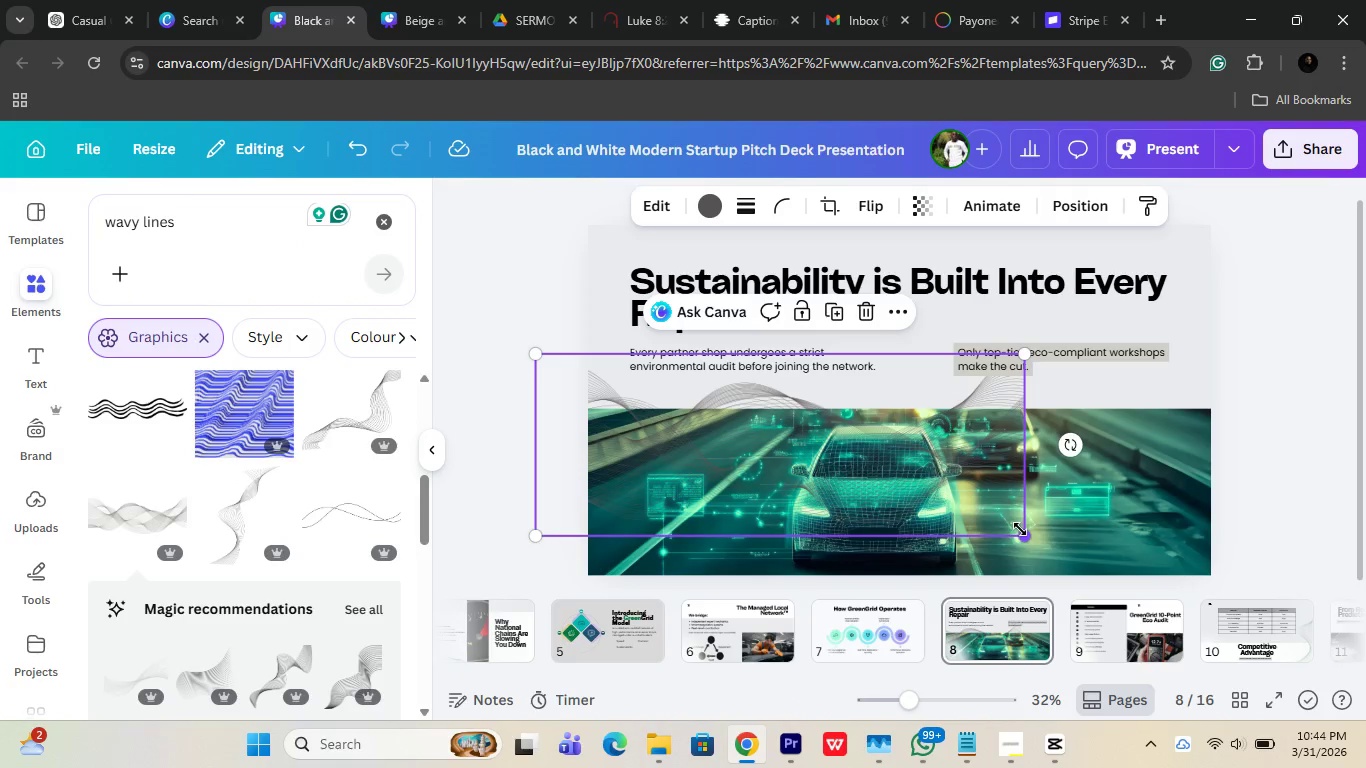 
left_click_drag(start_coordinate=[1020, 529], to_coordinate=[1262, 577])
 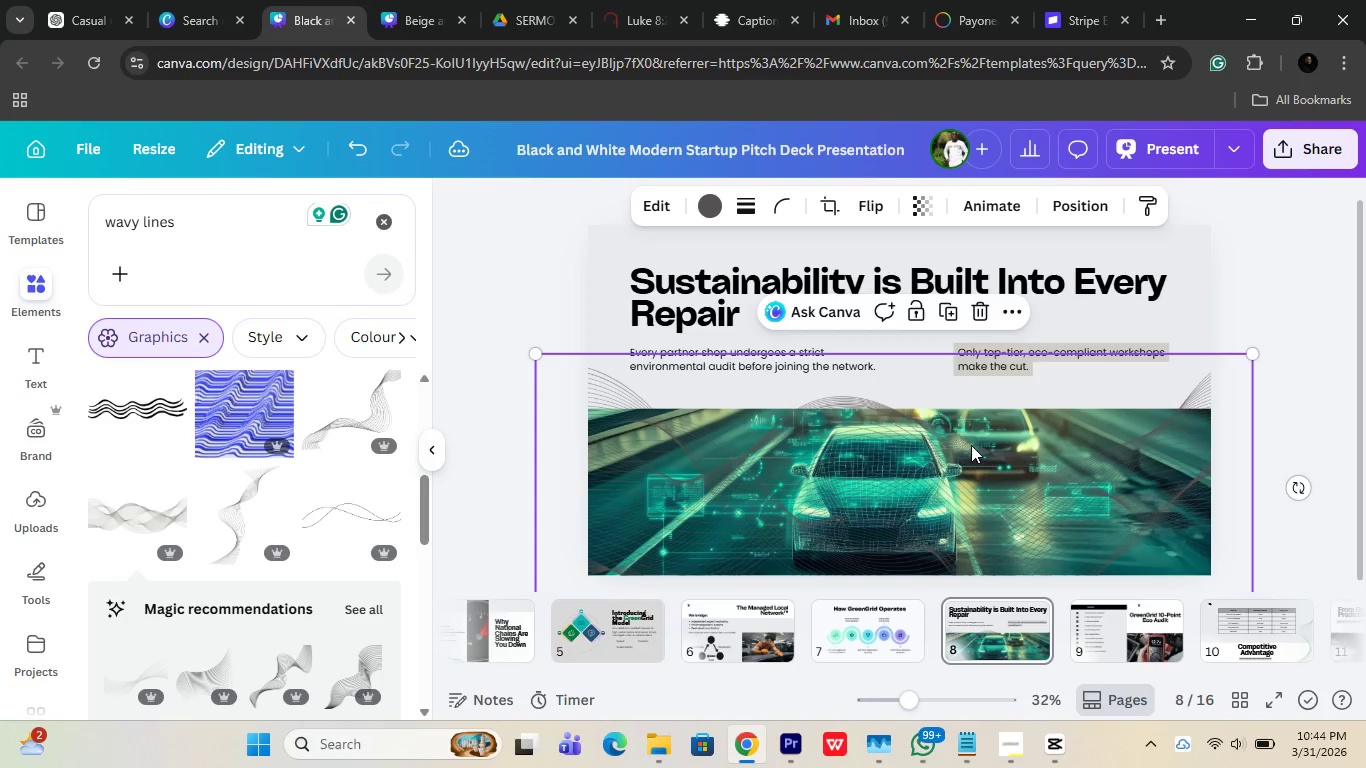 
left_click_drag(start_coordinate=[971, 445], to_coordinate=[970, 547])
 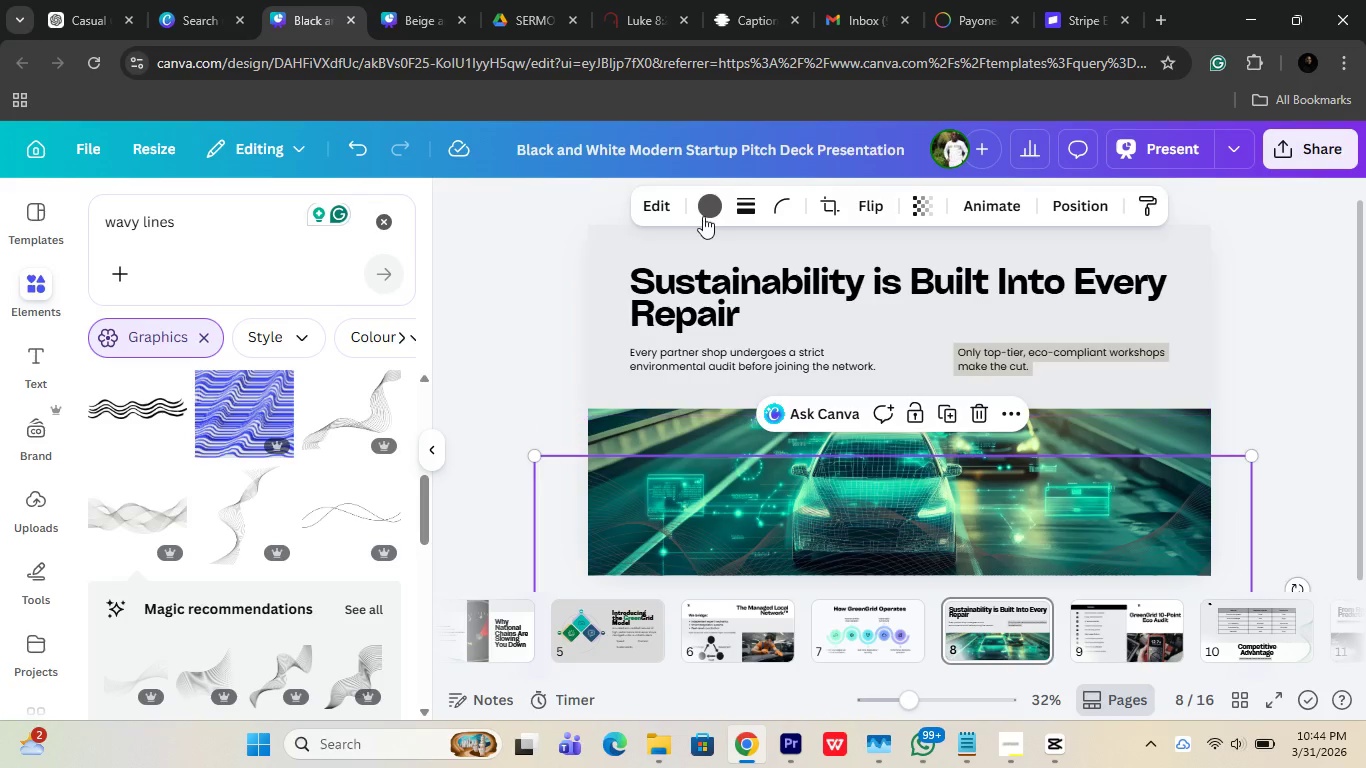 
left_click([703, 216])
 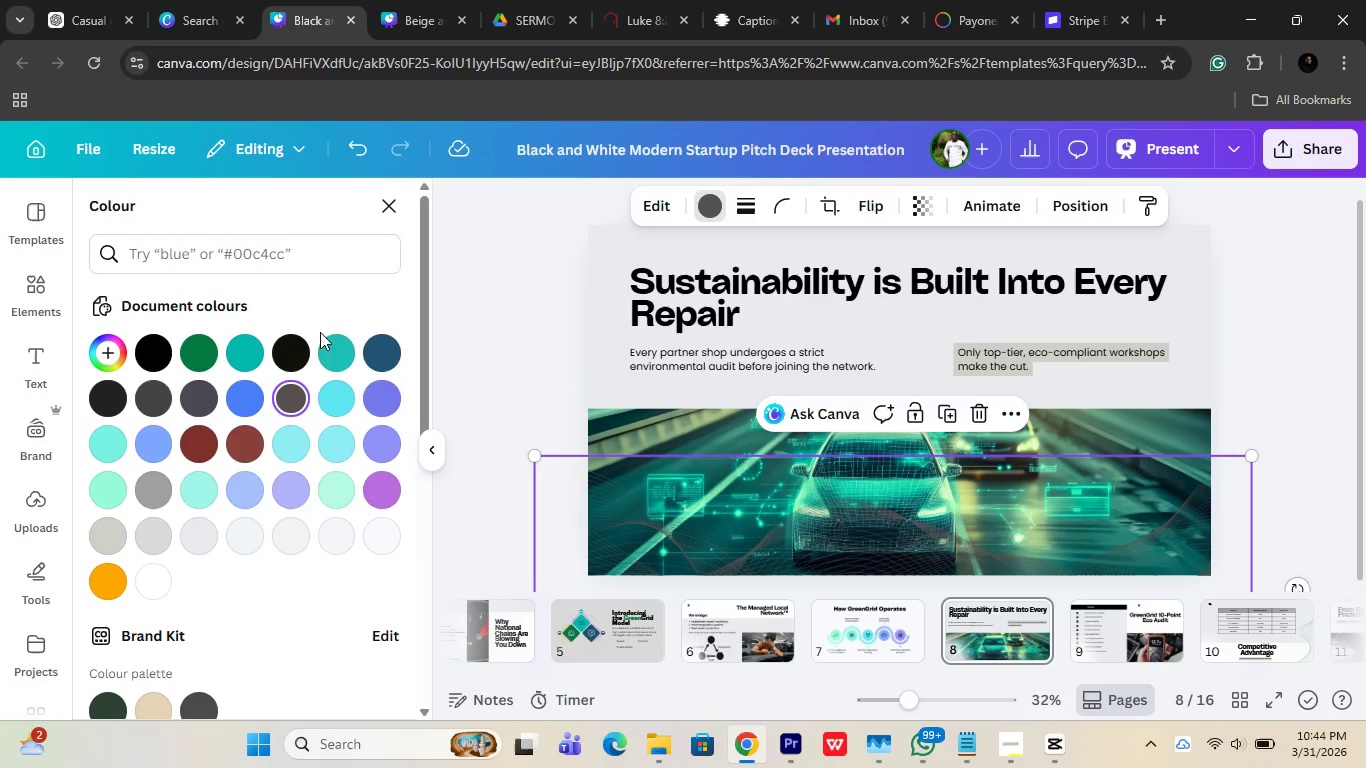 
left_click([189, 349])
 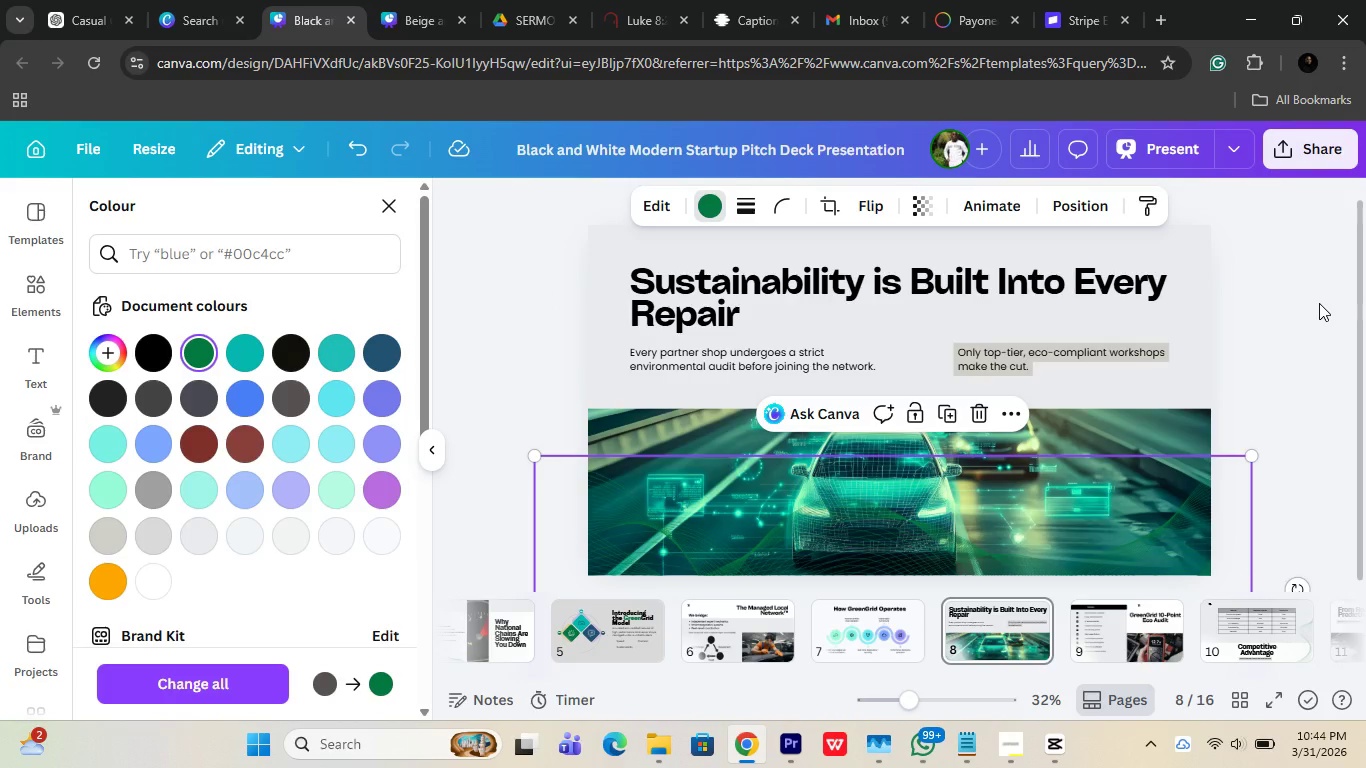 
left_click([1319, 303])
 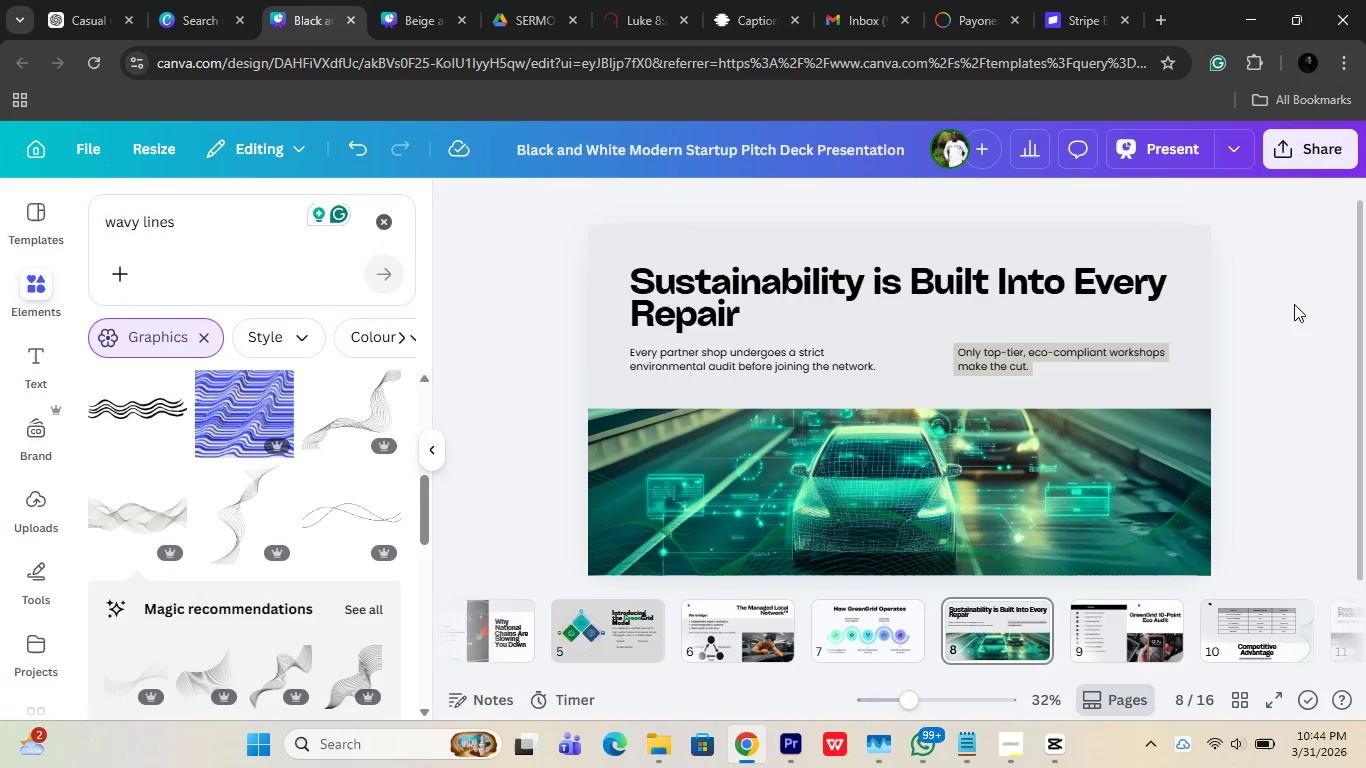 
left_click_drag(start_coordinate=[1035, 548], to_coordinate=[1287, 372])
 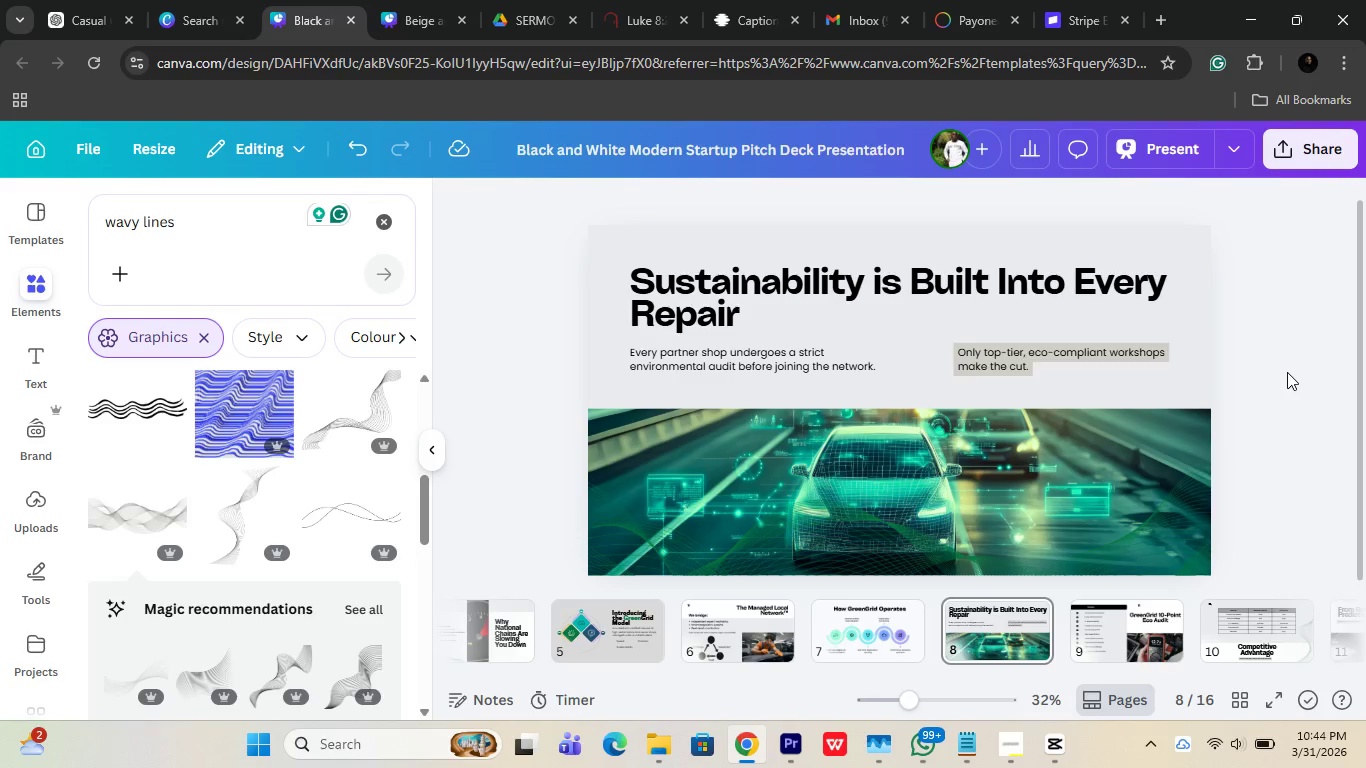 
left_click([1287, 372])
 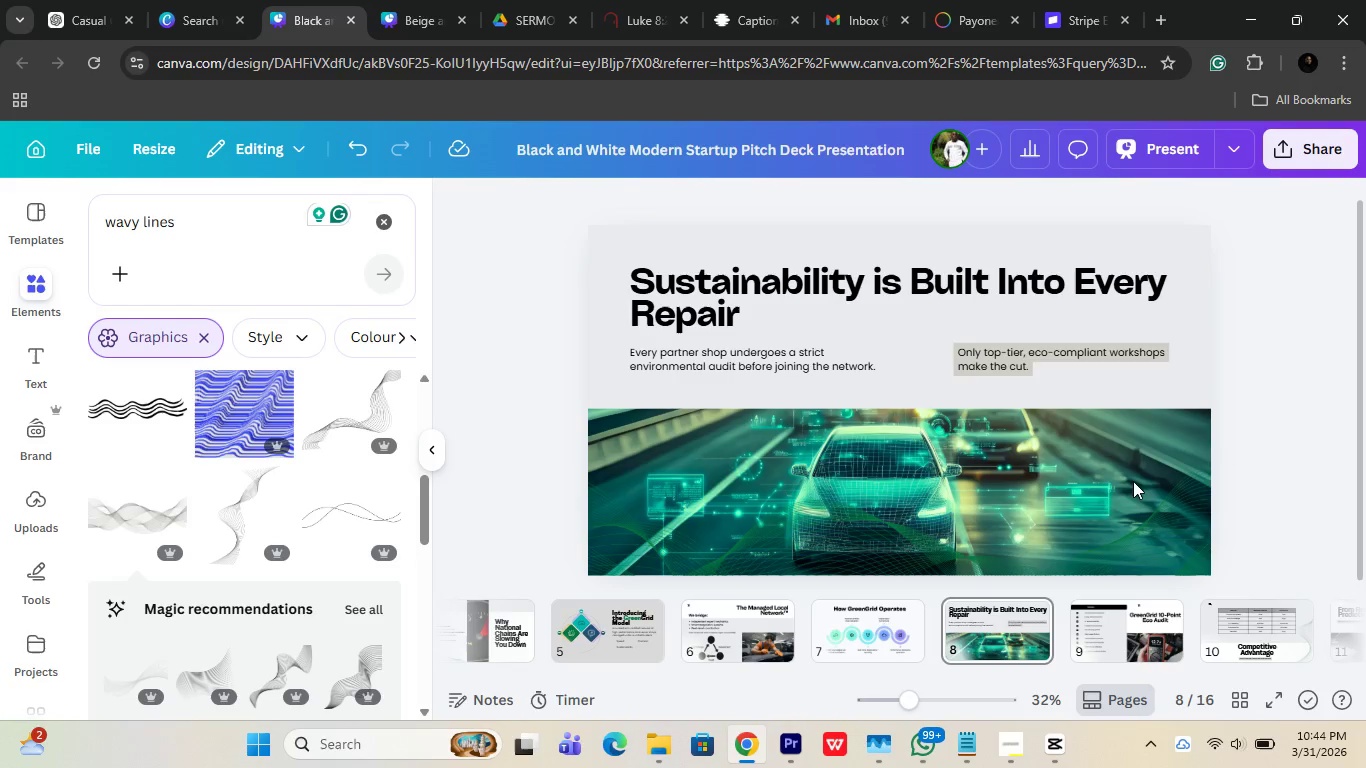 
left_click_drag(start_coordinate=[1124, 484], to_coordinate=[1124, 500])
 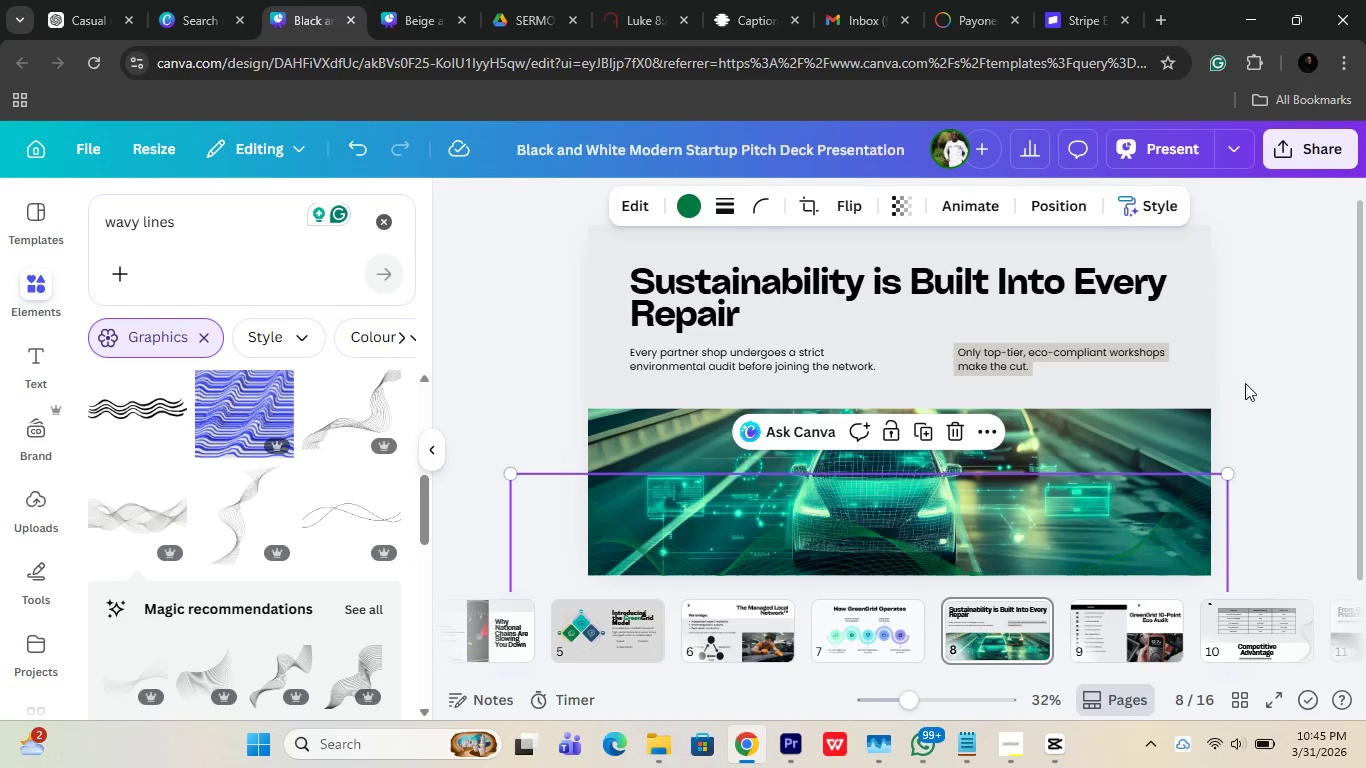 
left_click([1247, 386])
 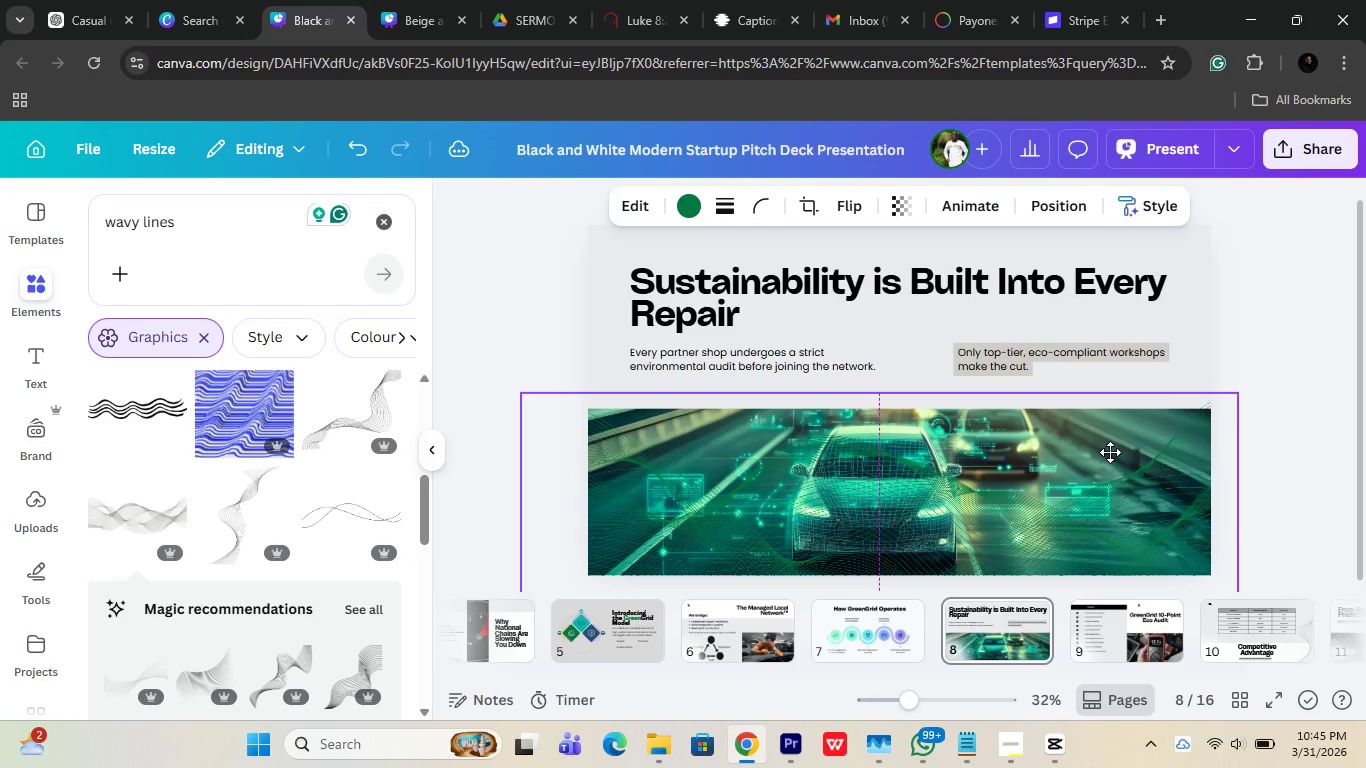 
left_click([1272, 333])
 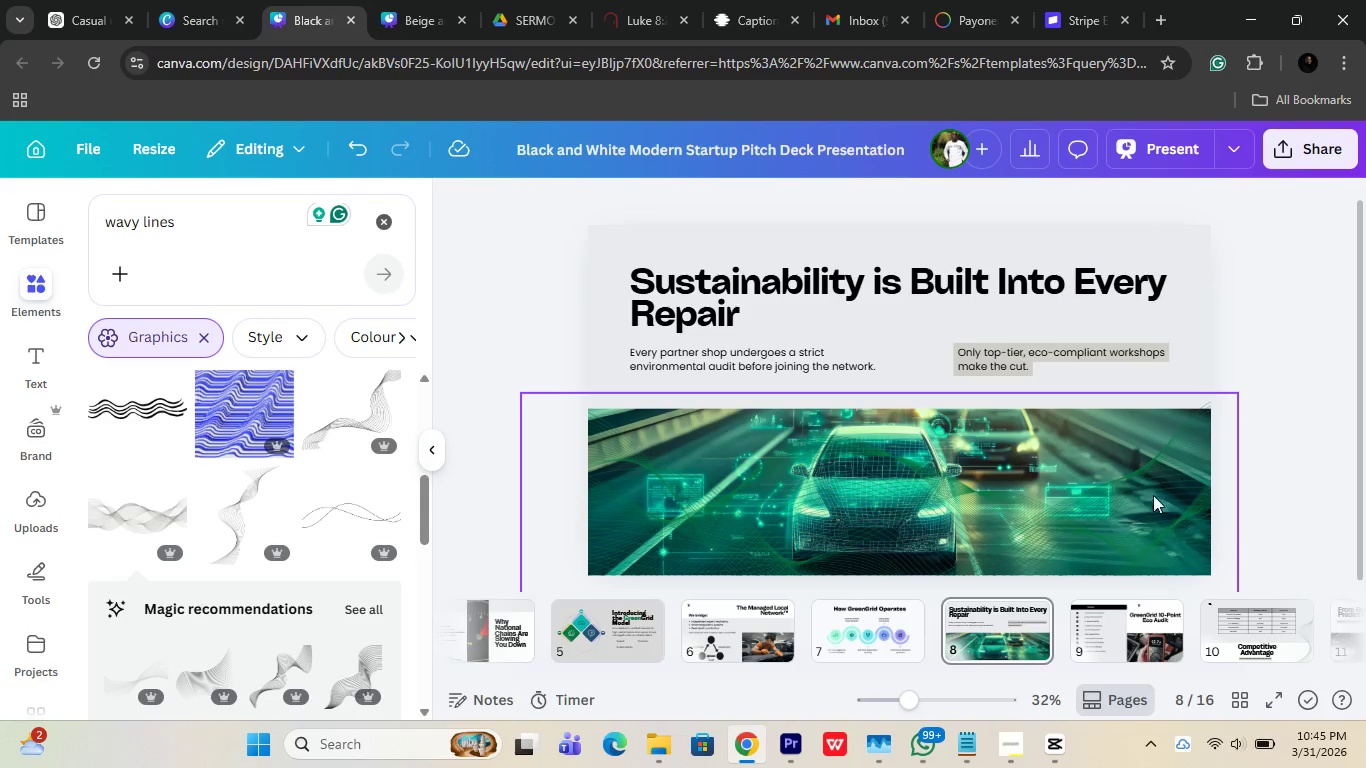 
wait(8.5)
 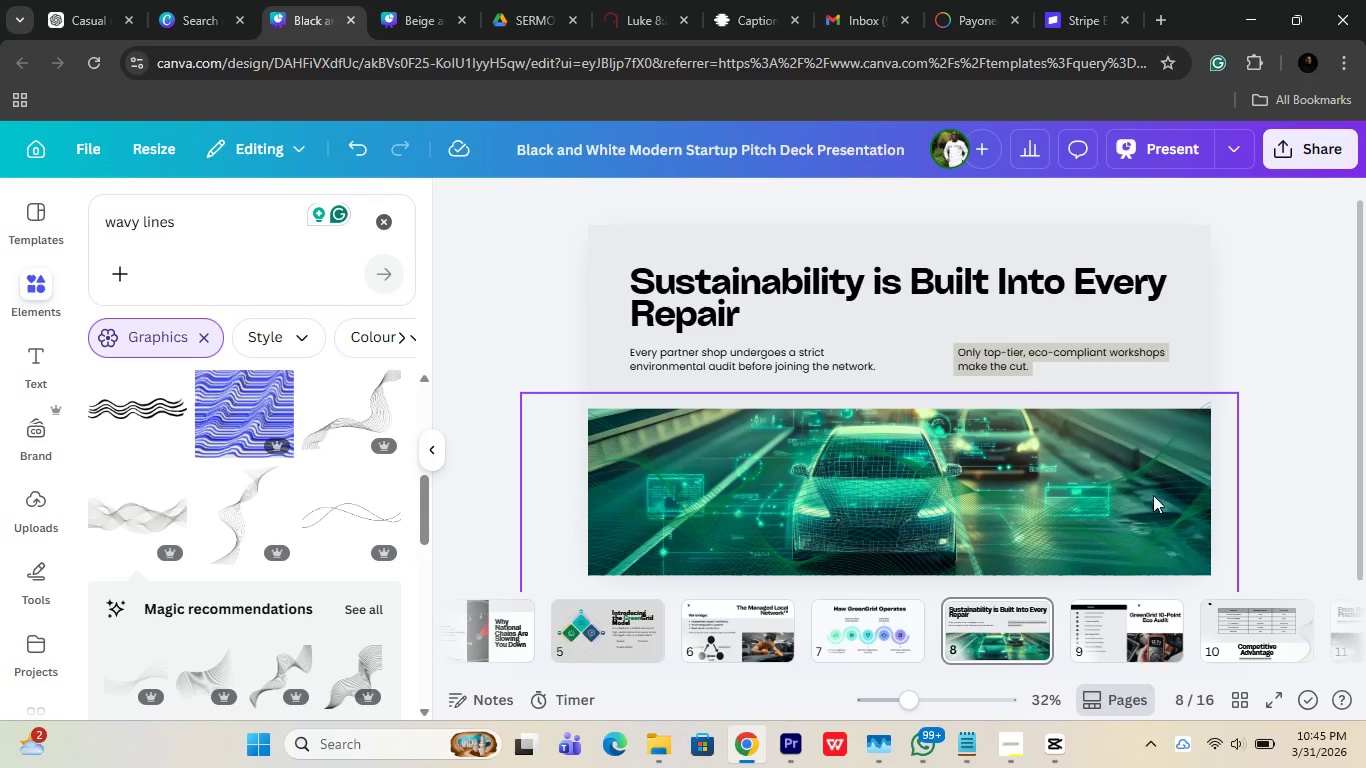 
left_click([1101, 533])
 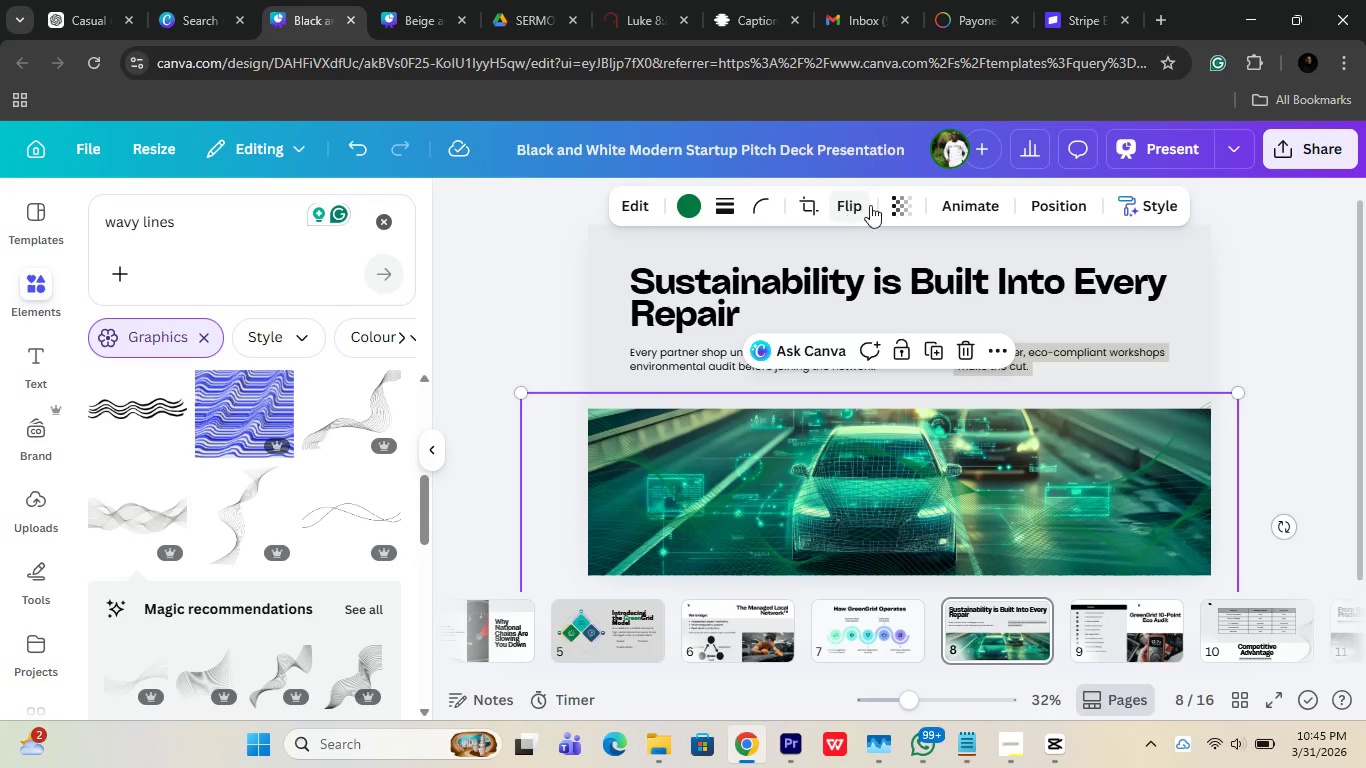 
left_click_drag(start_coordinate=[891, 205], to_coordinate=[909, 292])
 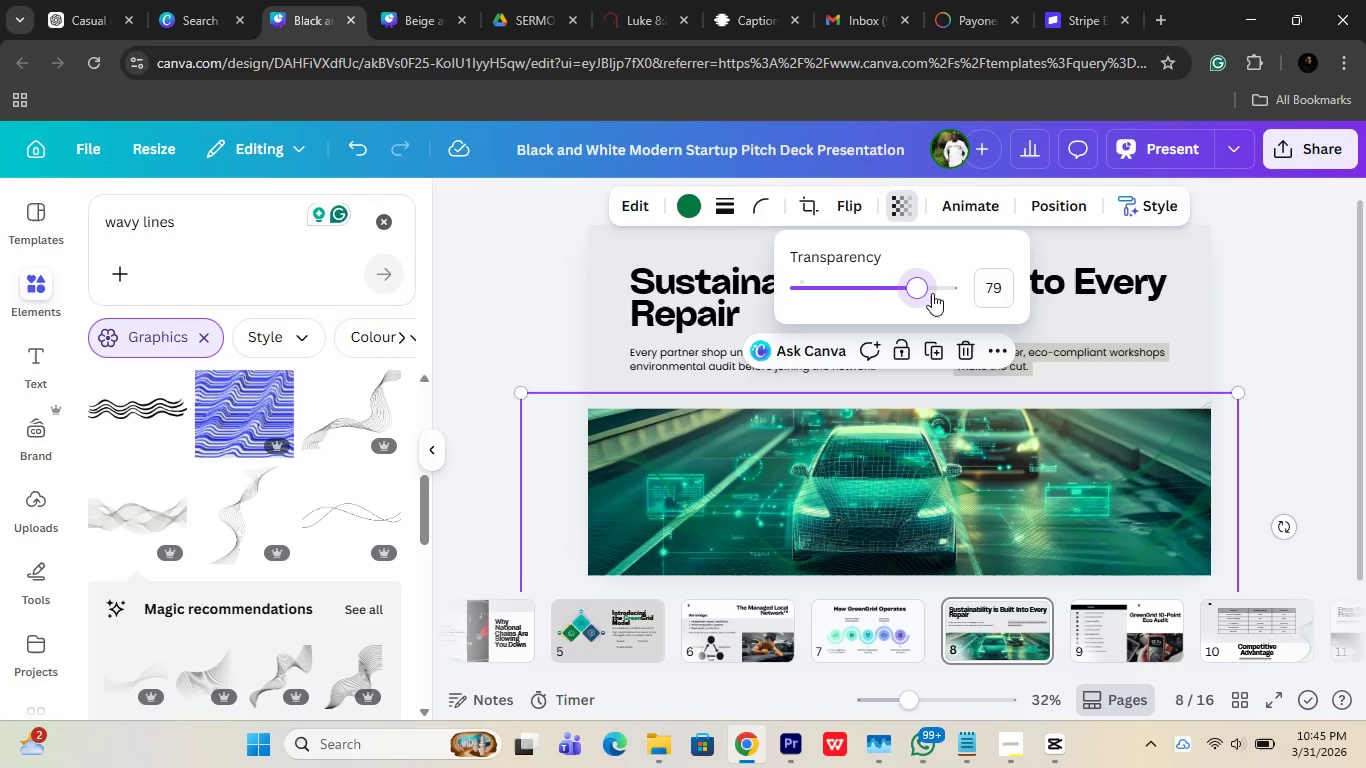 
left_click([909, 292])
 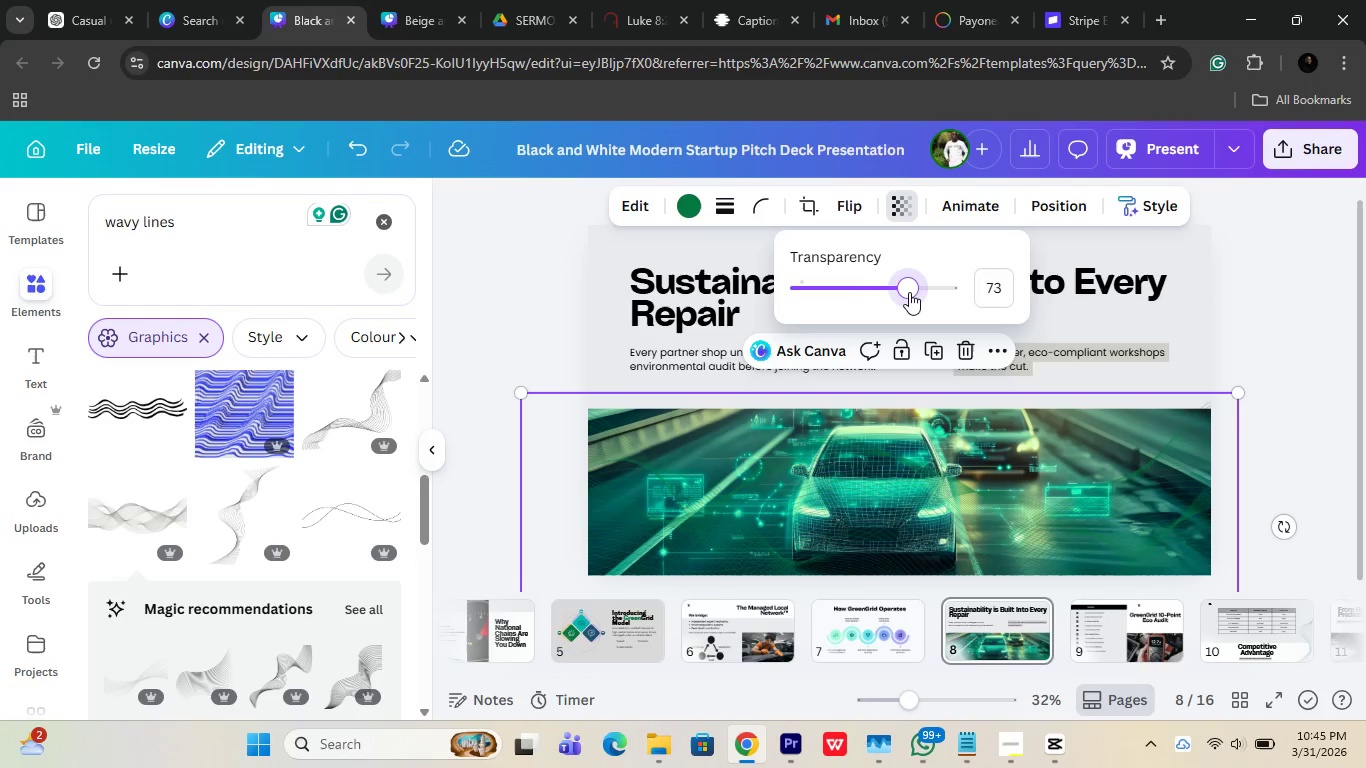 
left_click_drag(start_coordinate=[909, 292], to_coordinate=[937, 295])
 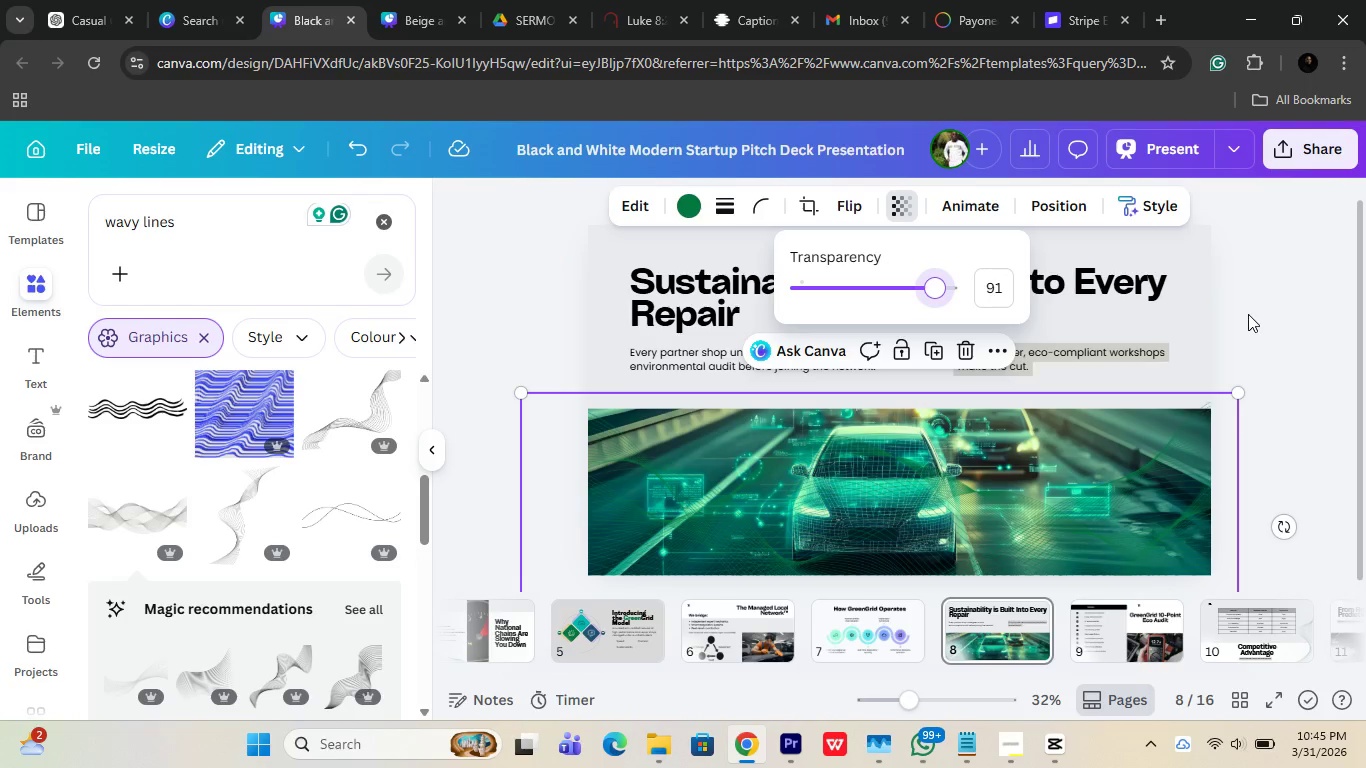 
left_click([1248, 314])
 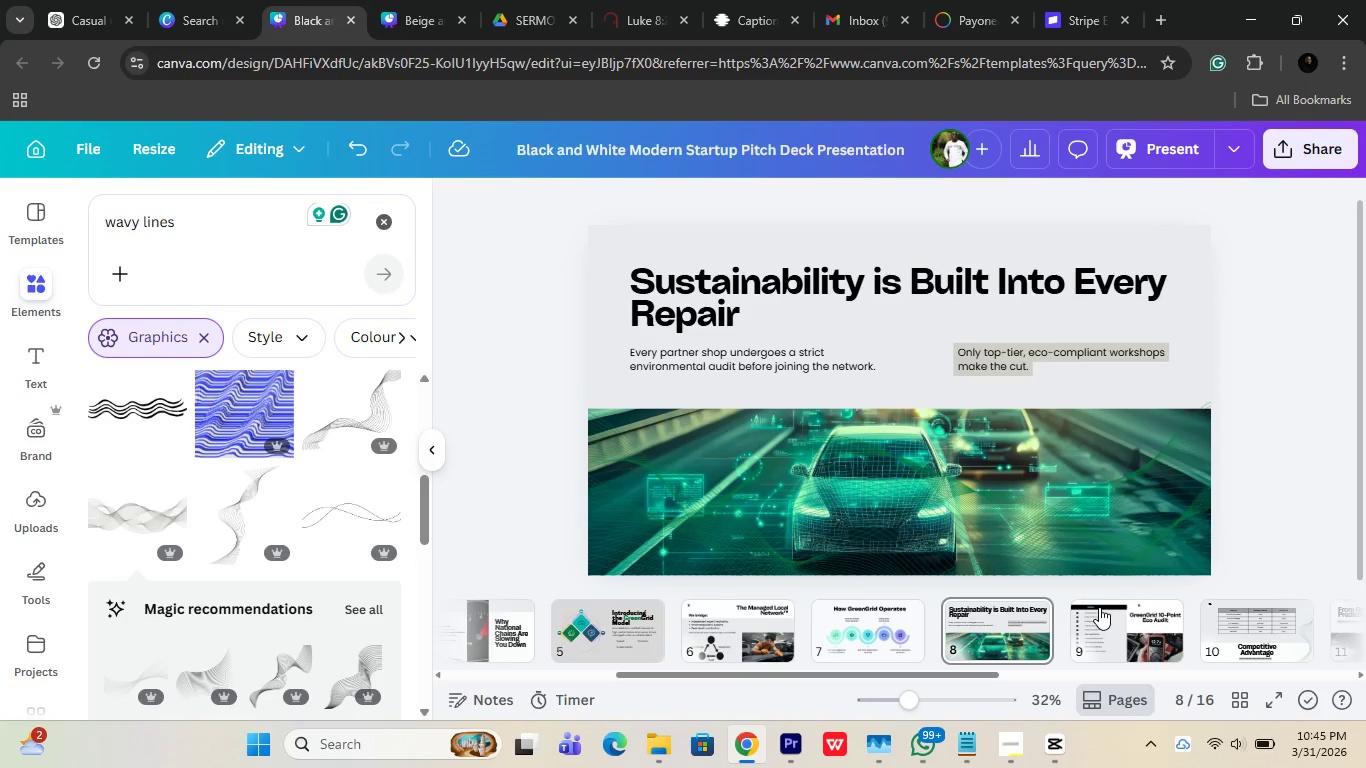 
left_click([1099, 607])
 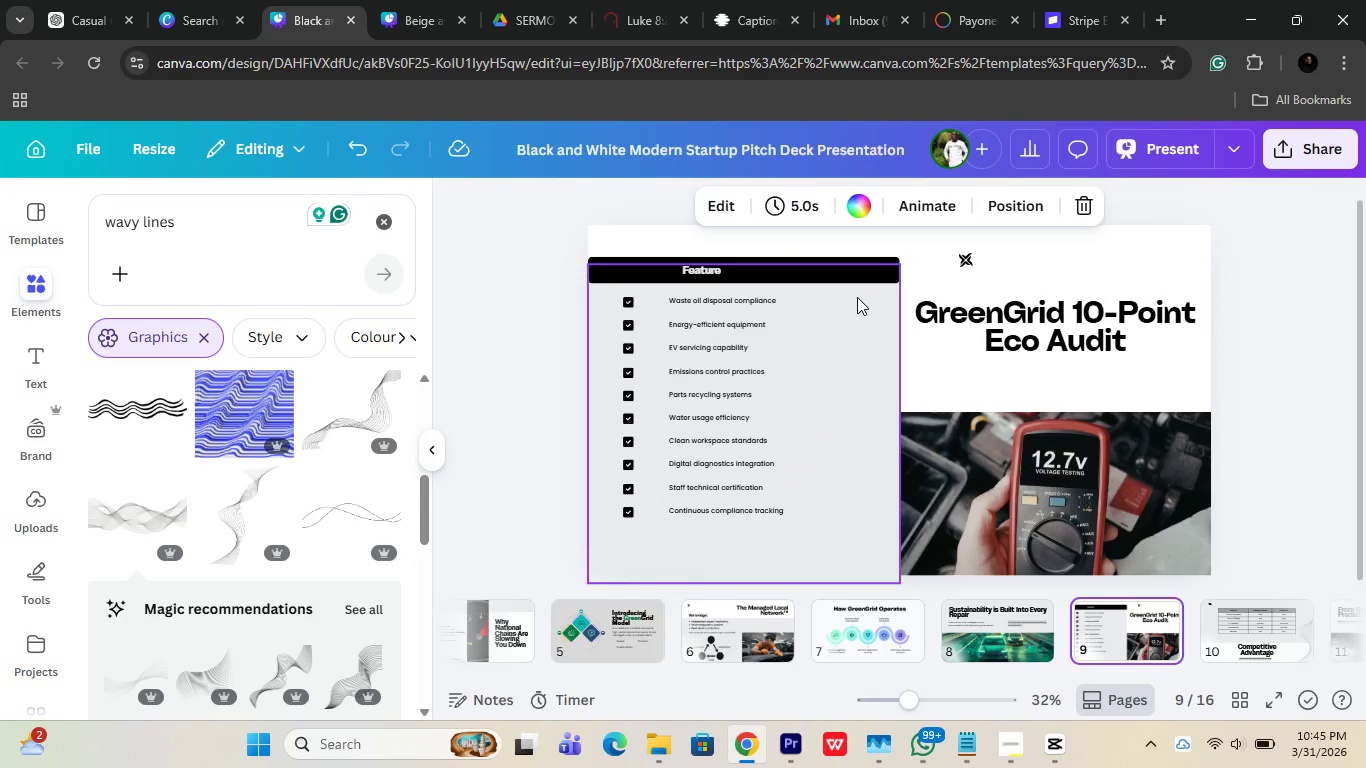 
double_click([913, 310])
 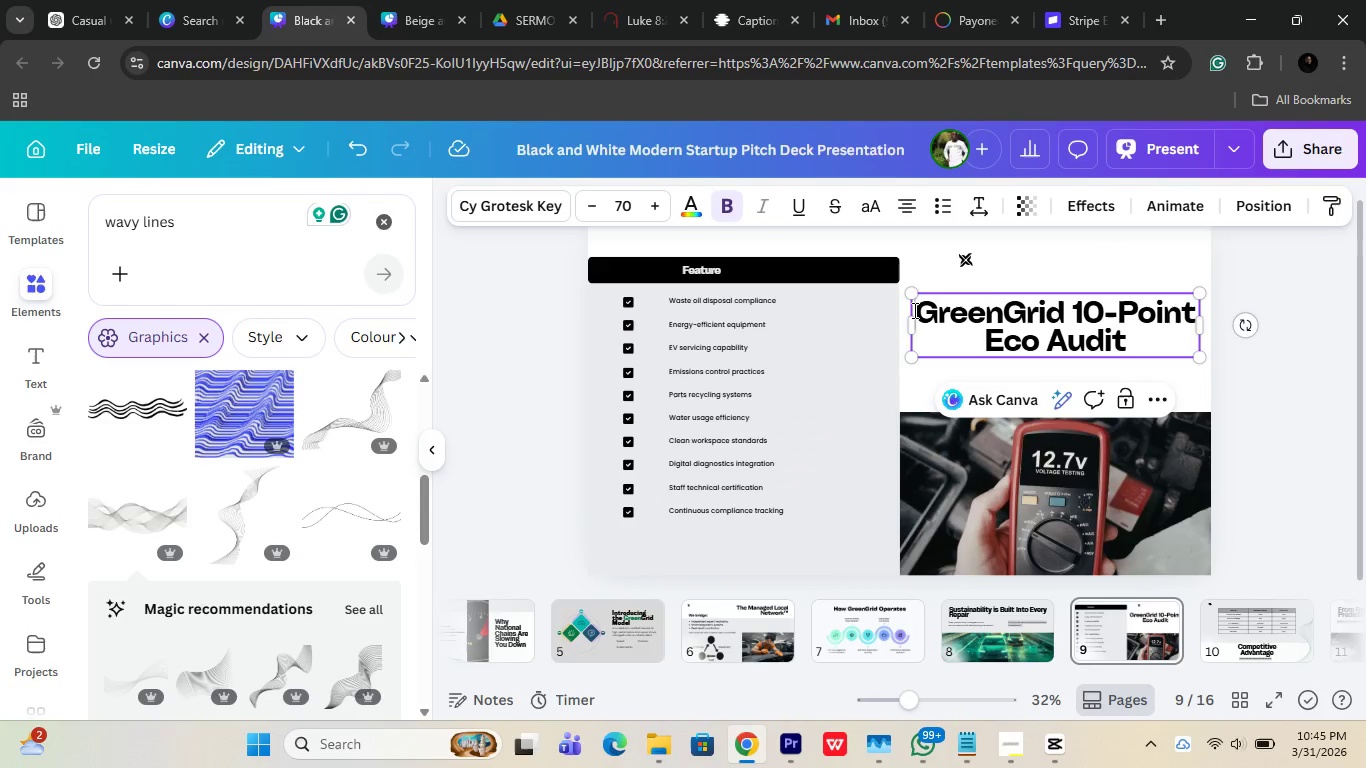 
left_click_drag(start_coordinate=[913, 310], to_coordinate=[997, 319])
 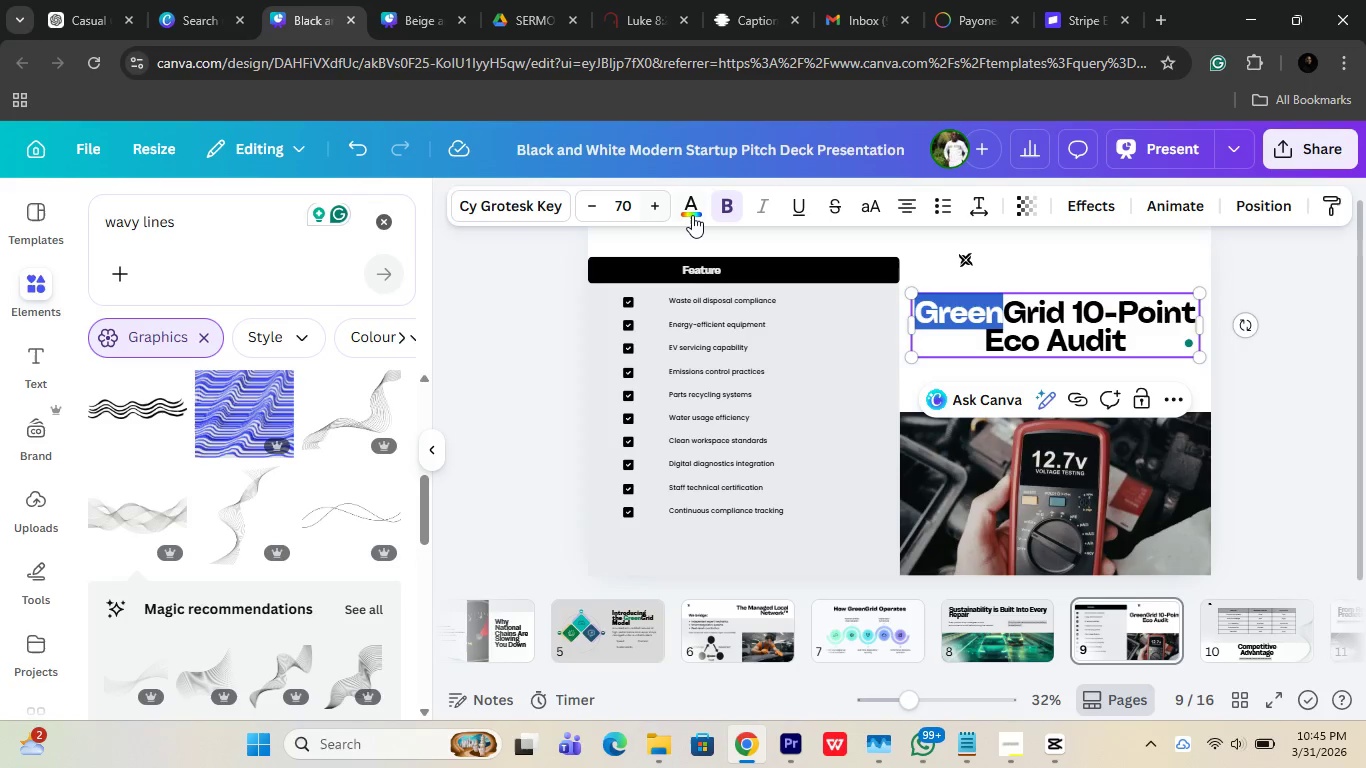 
left_click([694, 217])
 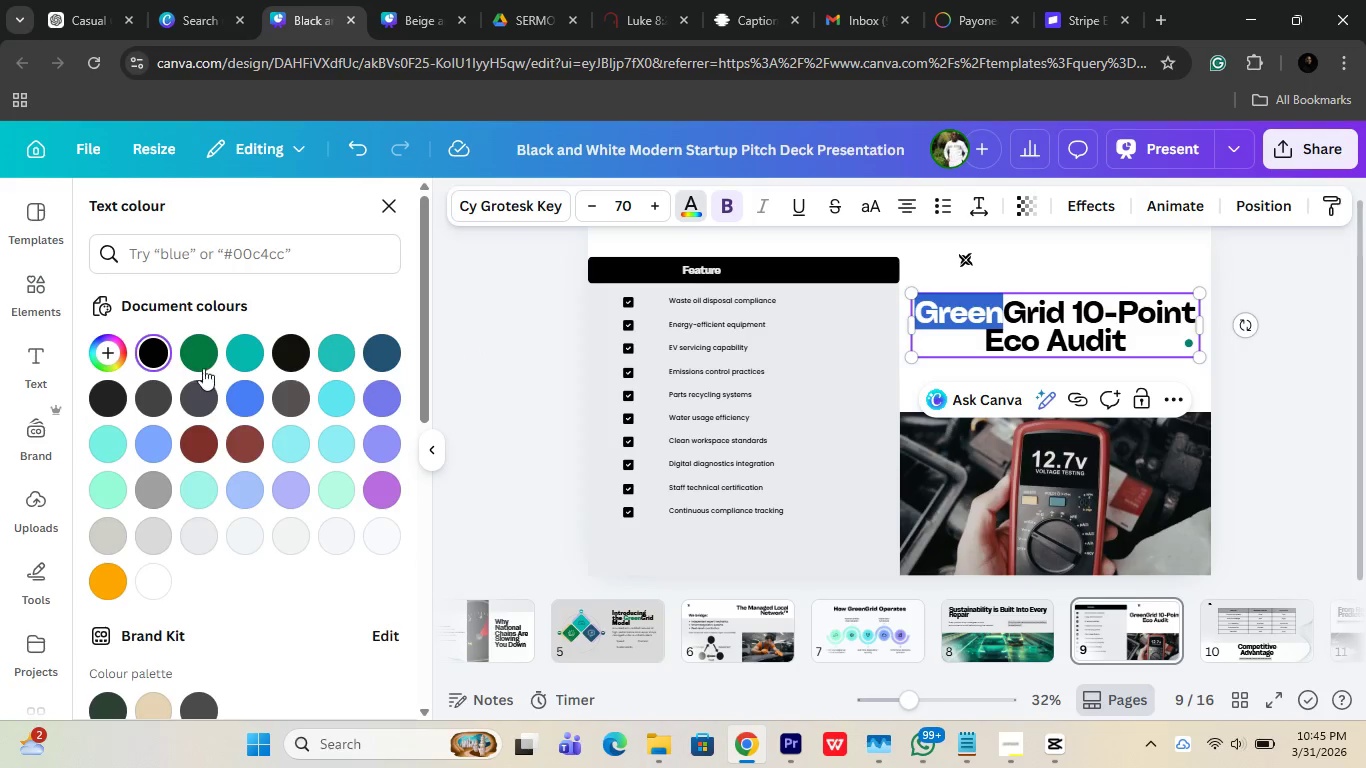 
left_click([194, 358])
 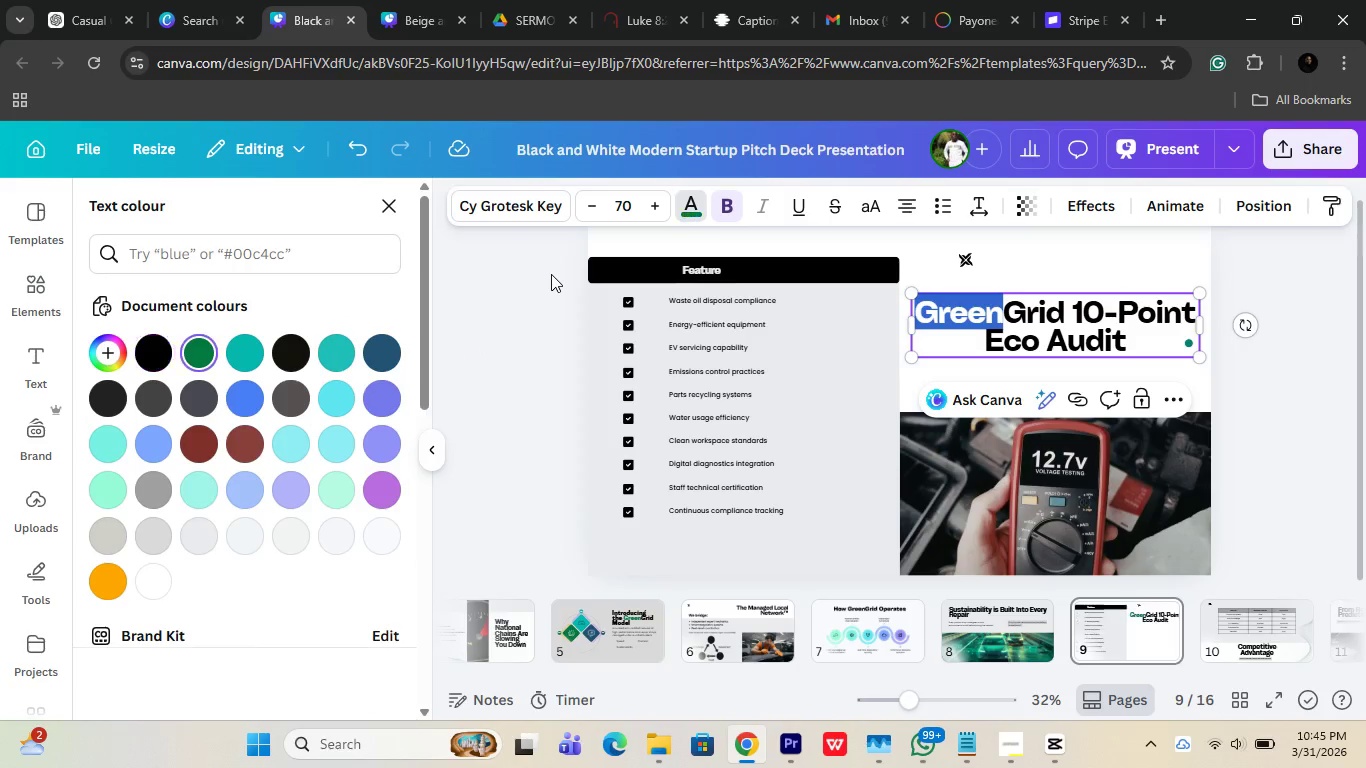 
double_click([551, 298])
 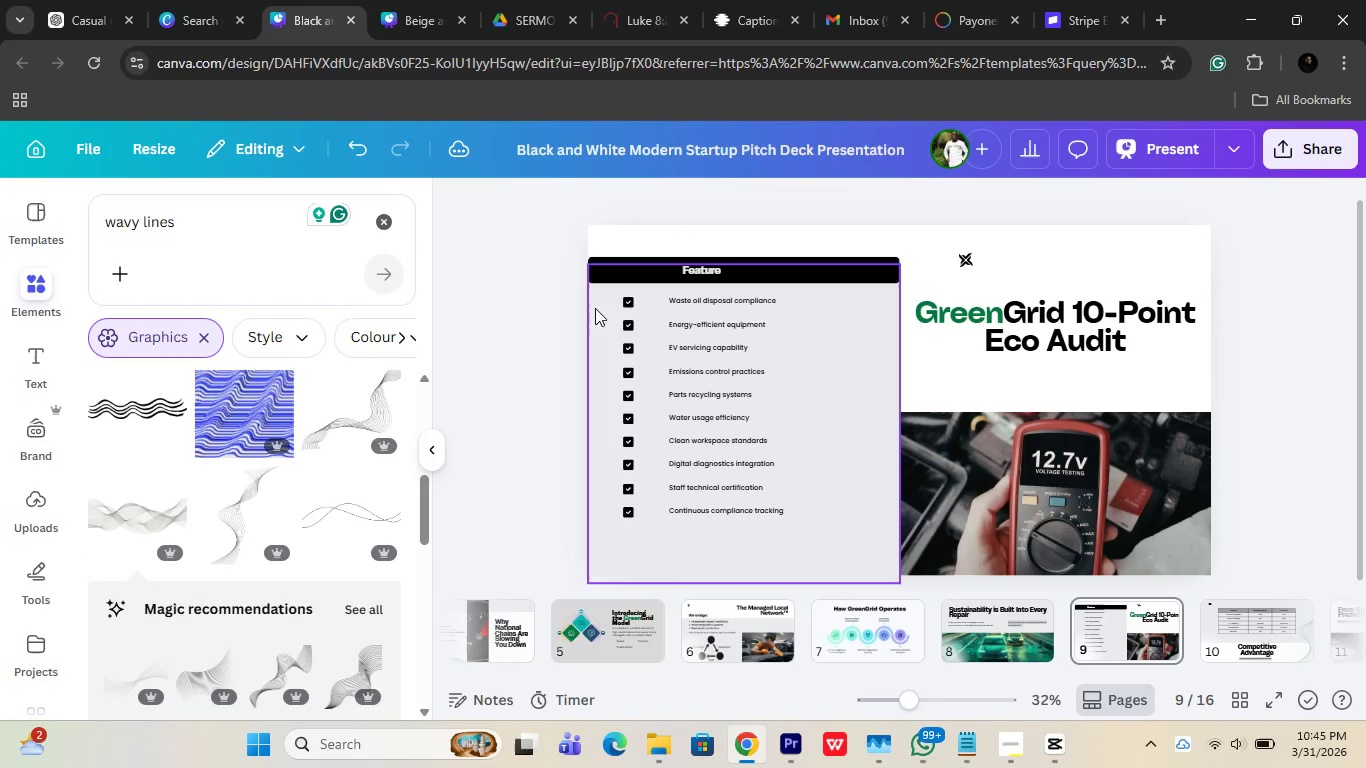 
left_click_drag(start_coordinate=[600, 293], to_coordinate=[622, 440])
 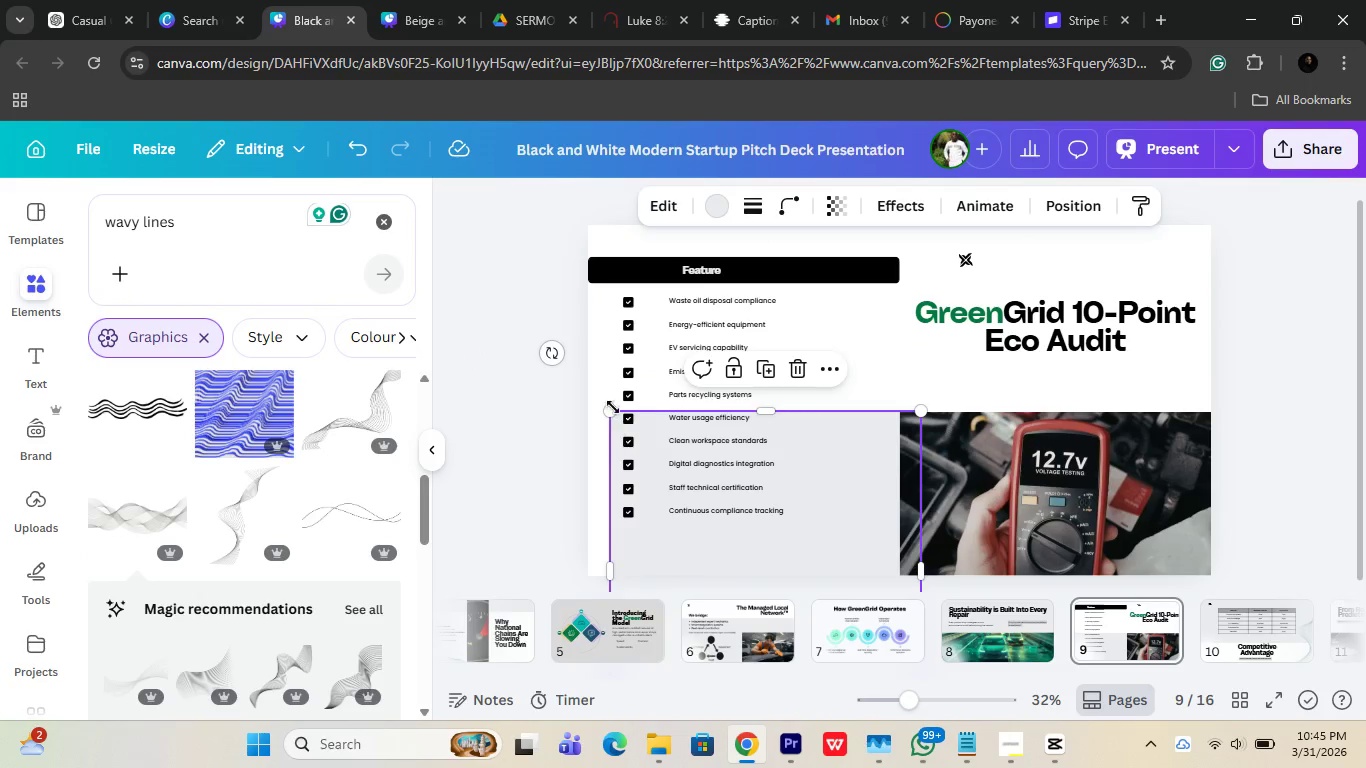 
key(Control+Z)
 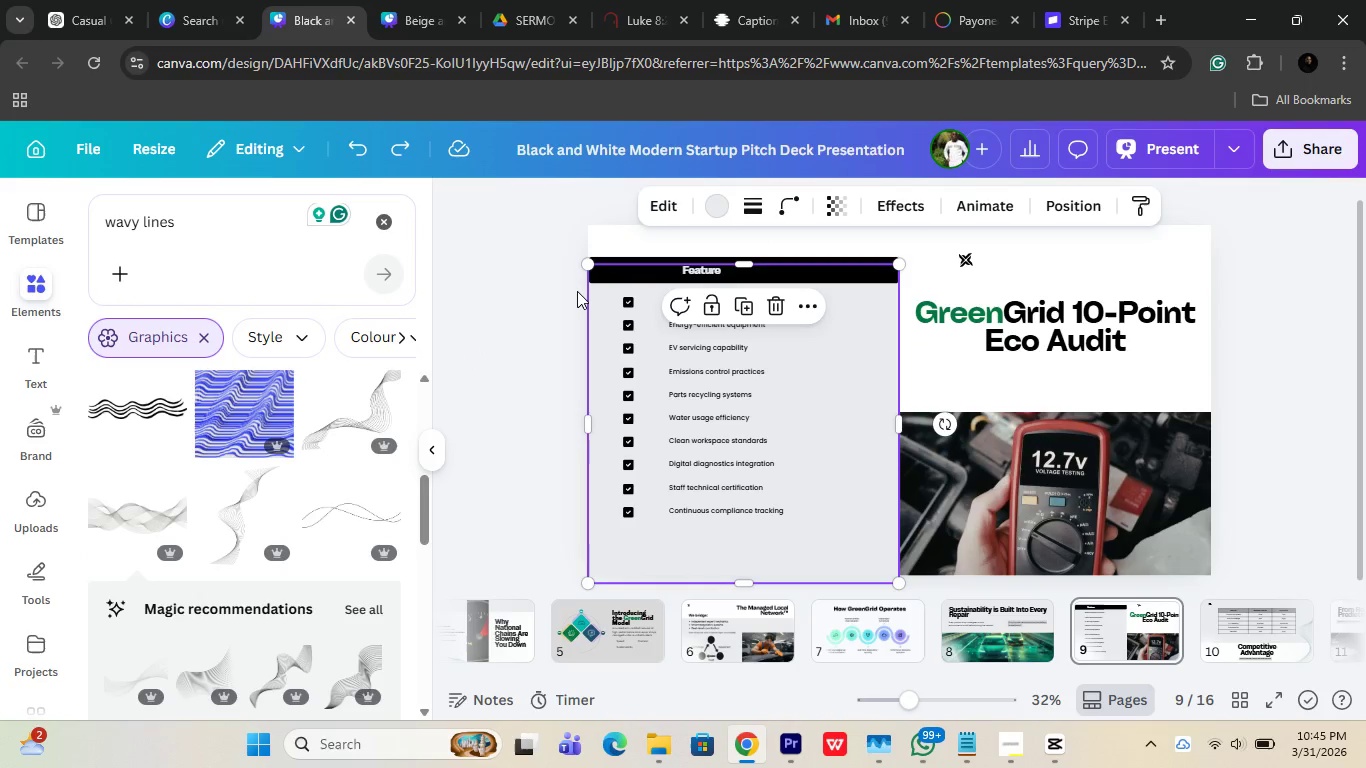 
left_click_drag(start_coordinate=[577, 291], to_coordinate=[636, 554])
 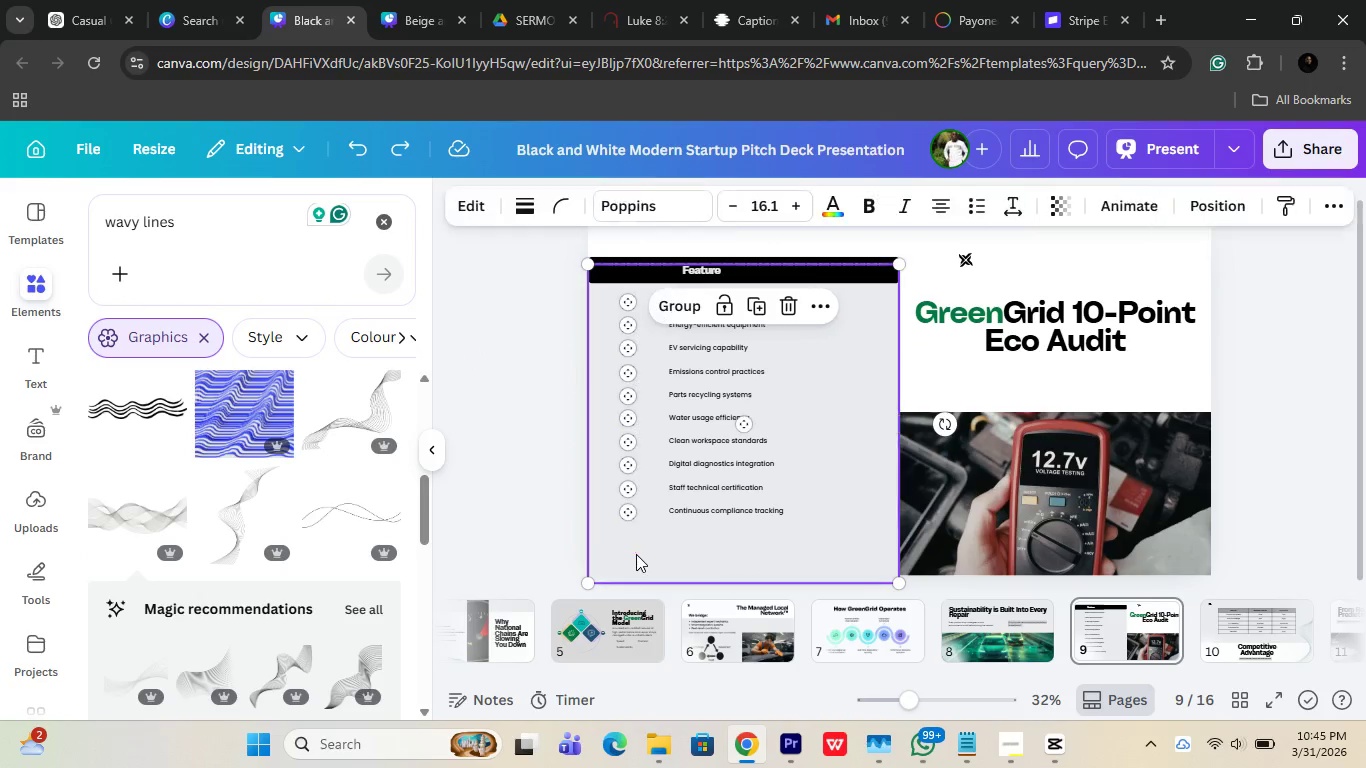 
hold_key(key=ShiftLeft, duration=0.41)
left_click_drag(start_coordinate=[638, 556], to_coordinate=[698, 207])
 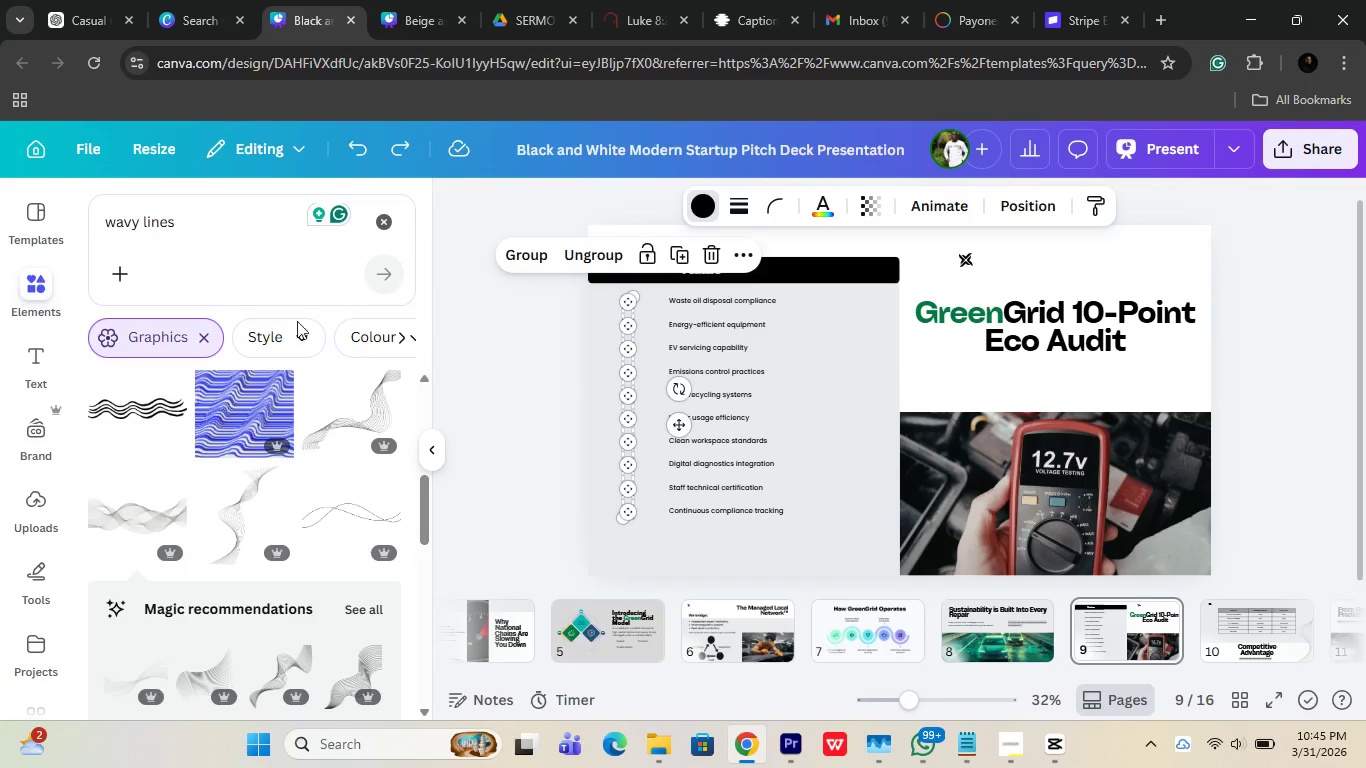 
left_click([698, 207])
 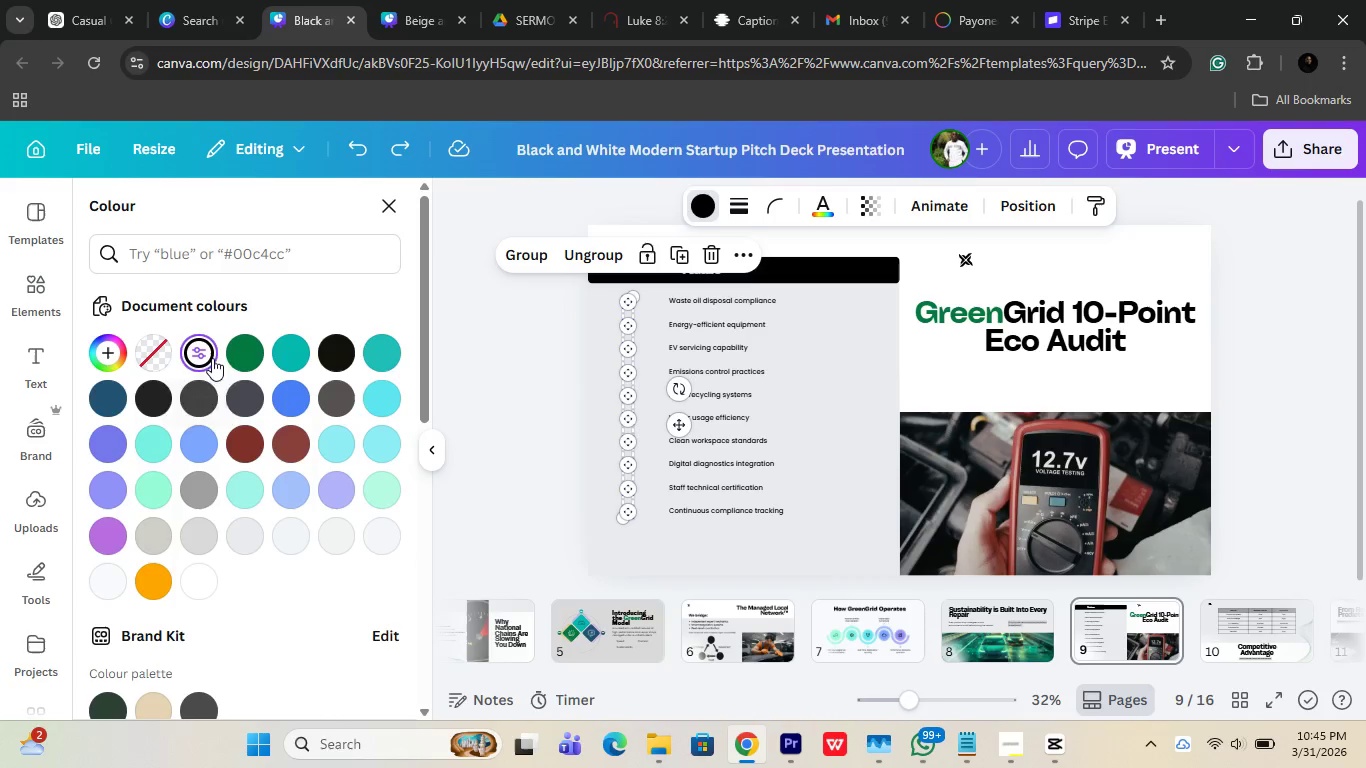 
left_click([245, 344])
 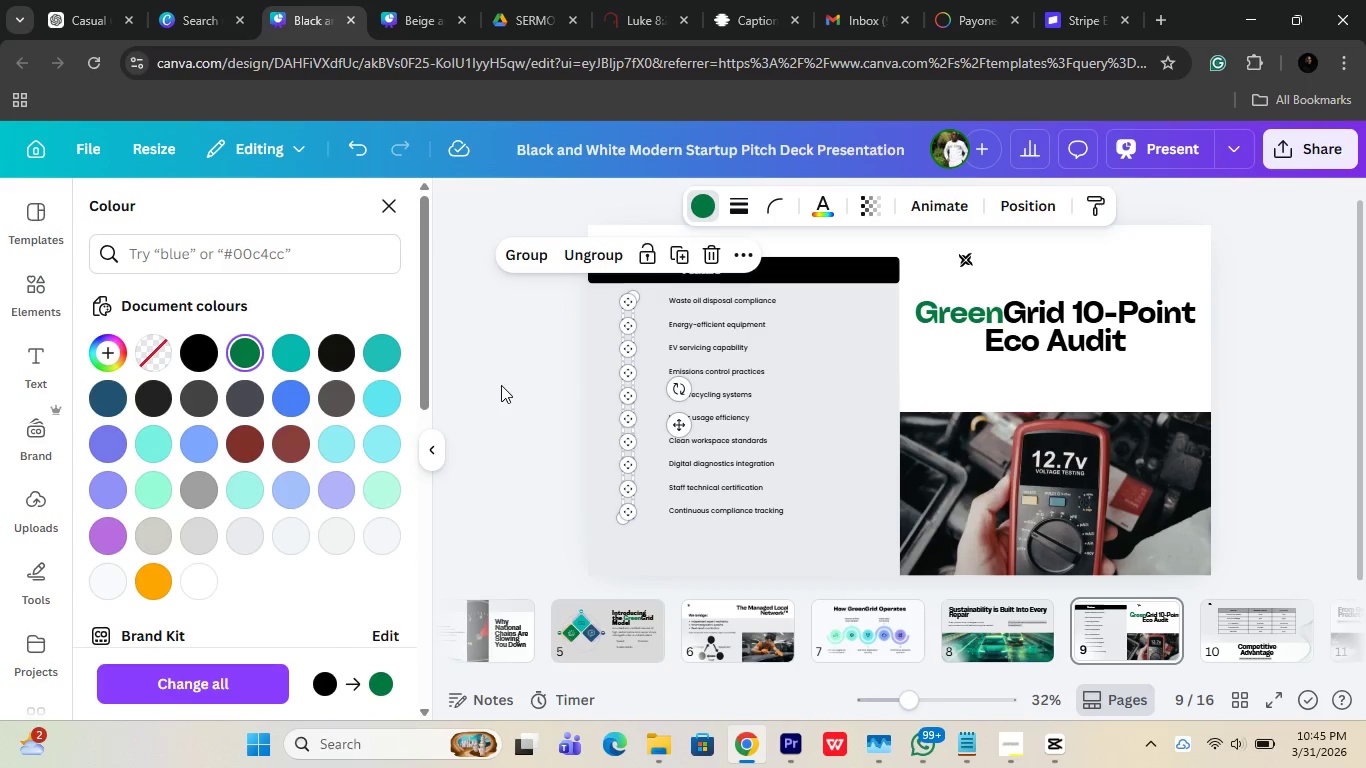 
left_click_drag(start_coordinate=[501, 385], to_coordinate=[506, 413])
 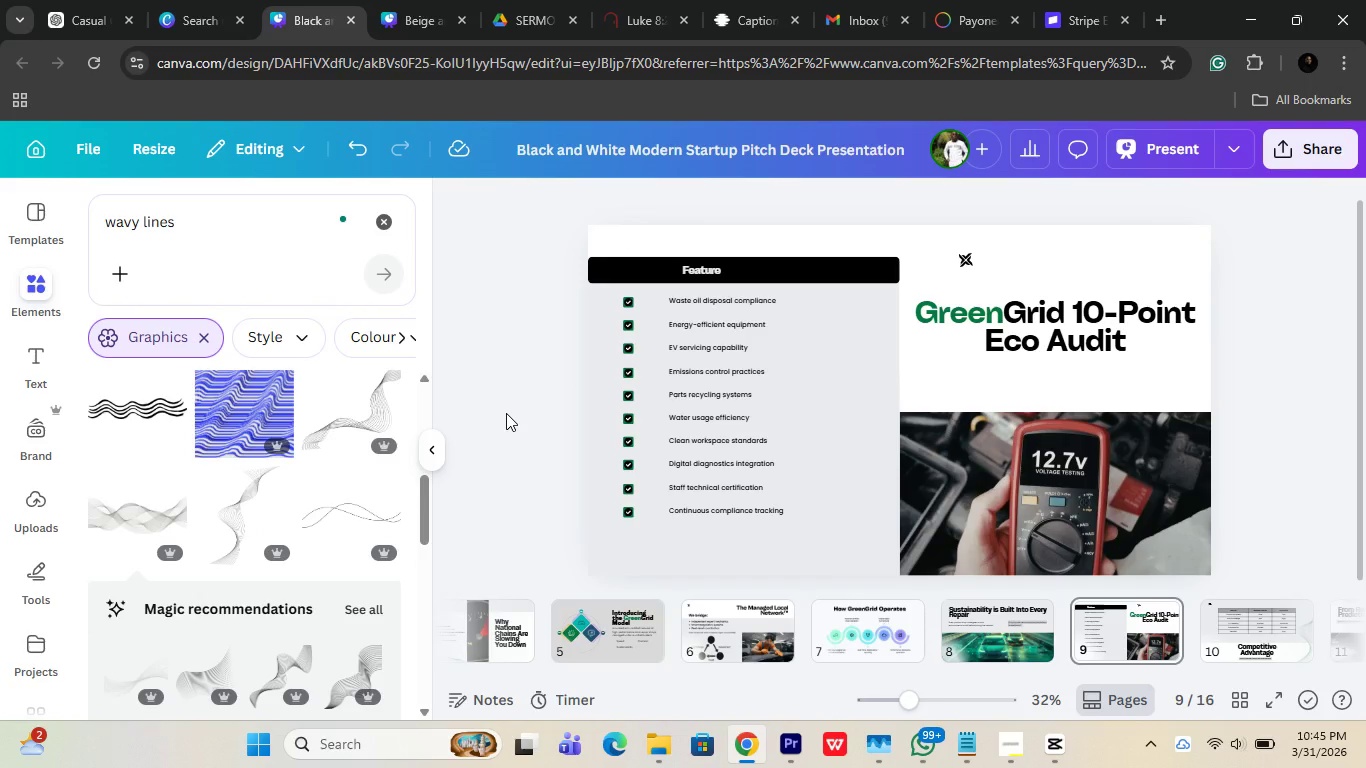 
double_click([506, 413])
 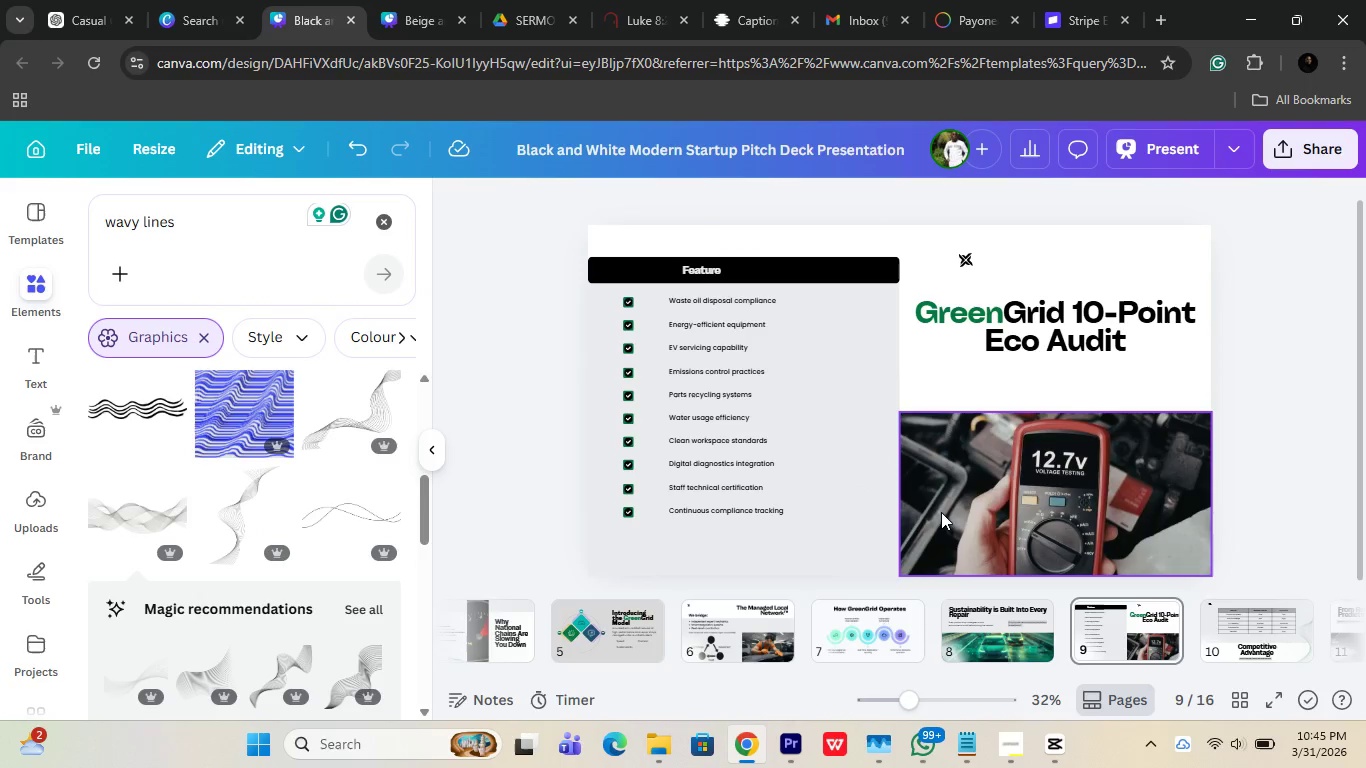 
wait(5.83)
 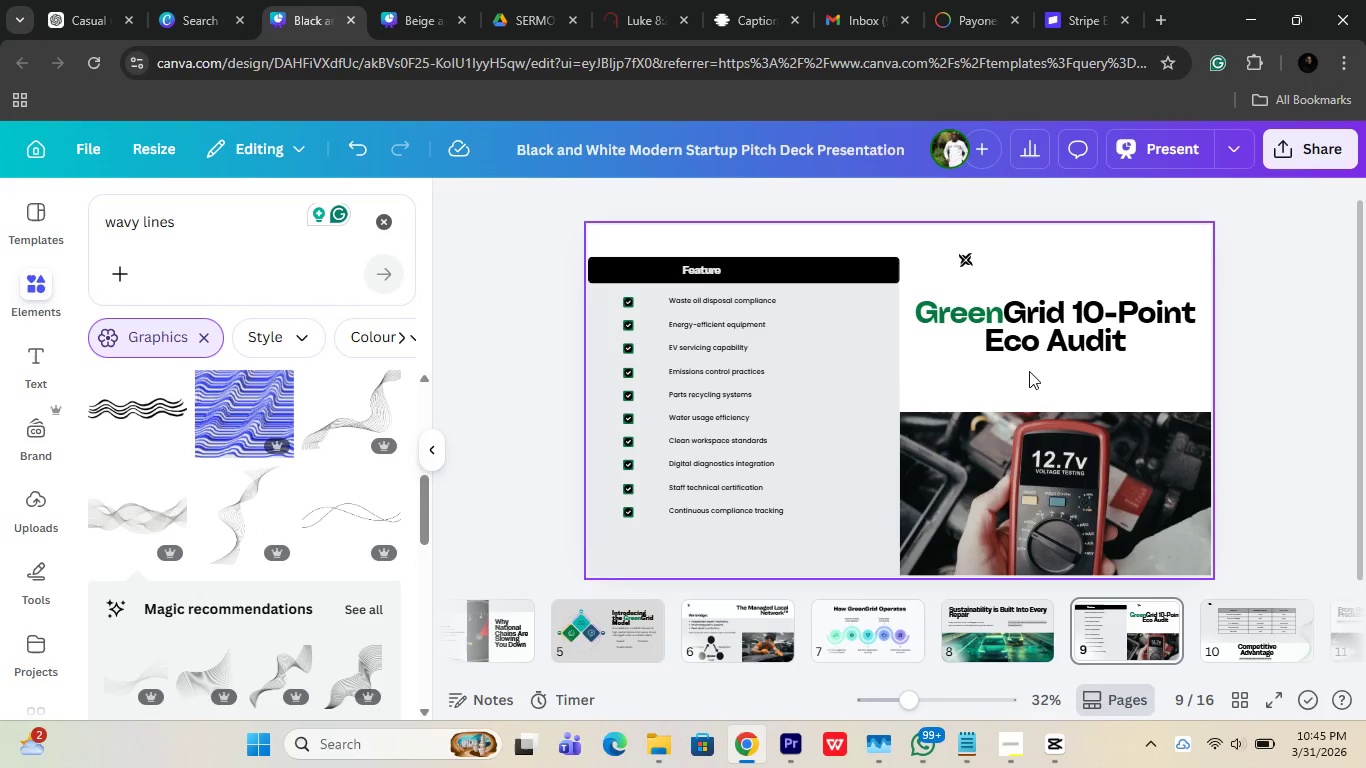 
scroll: coordinate [1229, 615], scroll_direction: down, amount: 1.0
 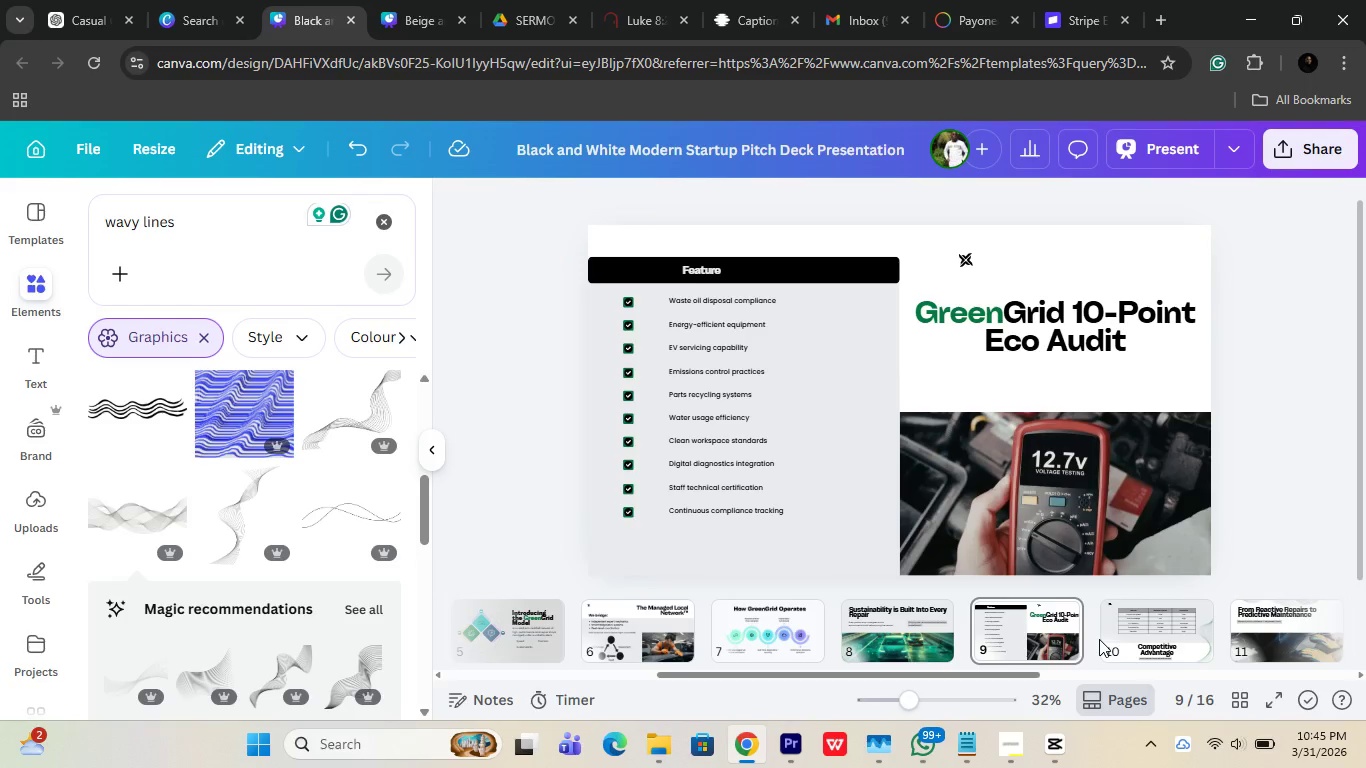 
left_click([1118, 653])
 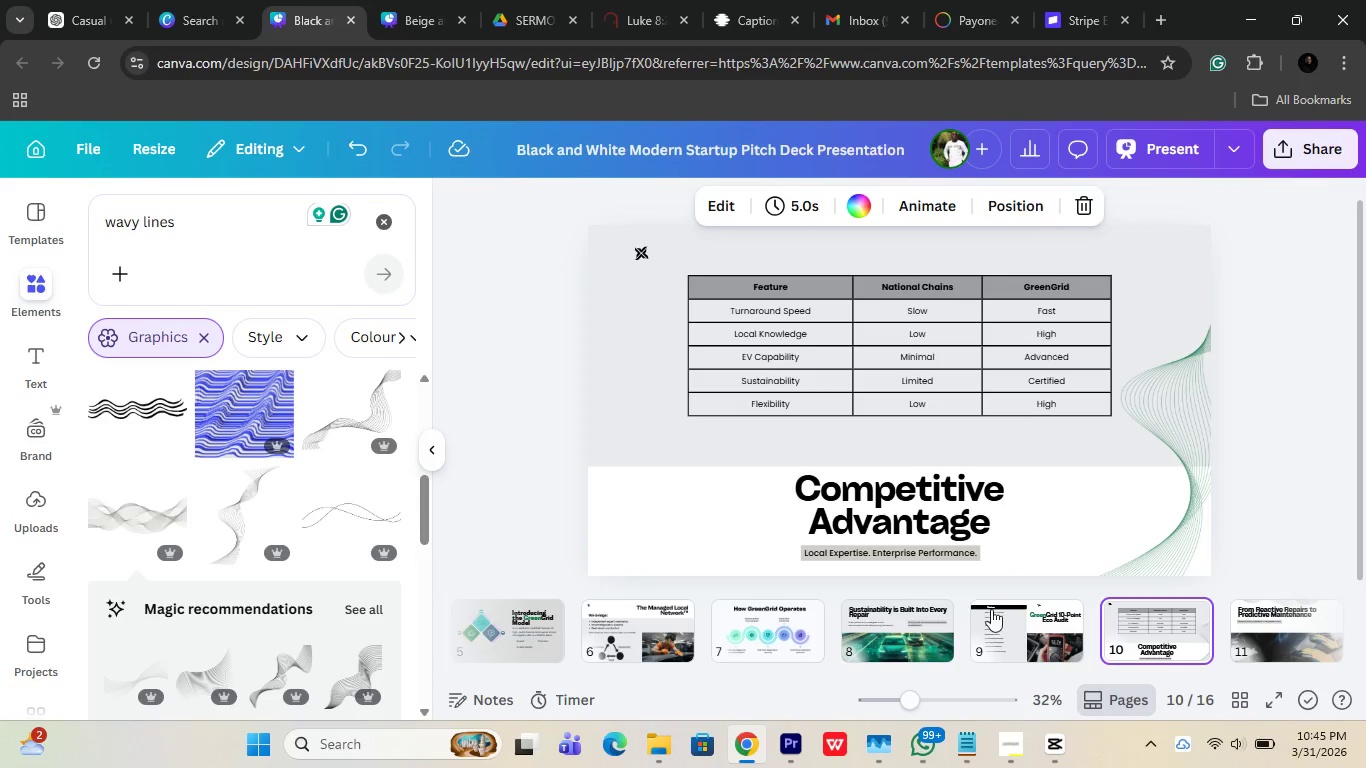 
scroll: coordinate [1072, 628], scroll_direction: down, amount: 3.0
 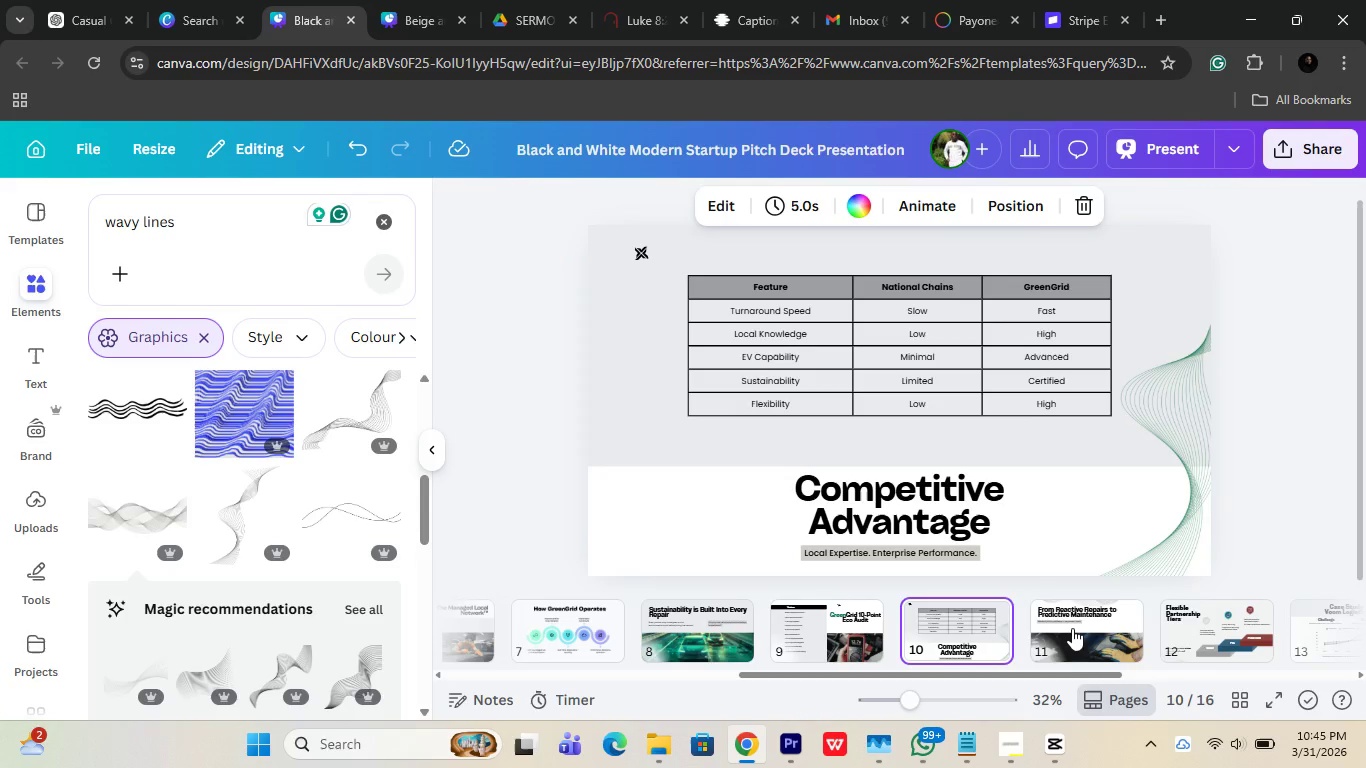 
left_click([1072, 628])
 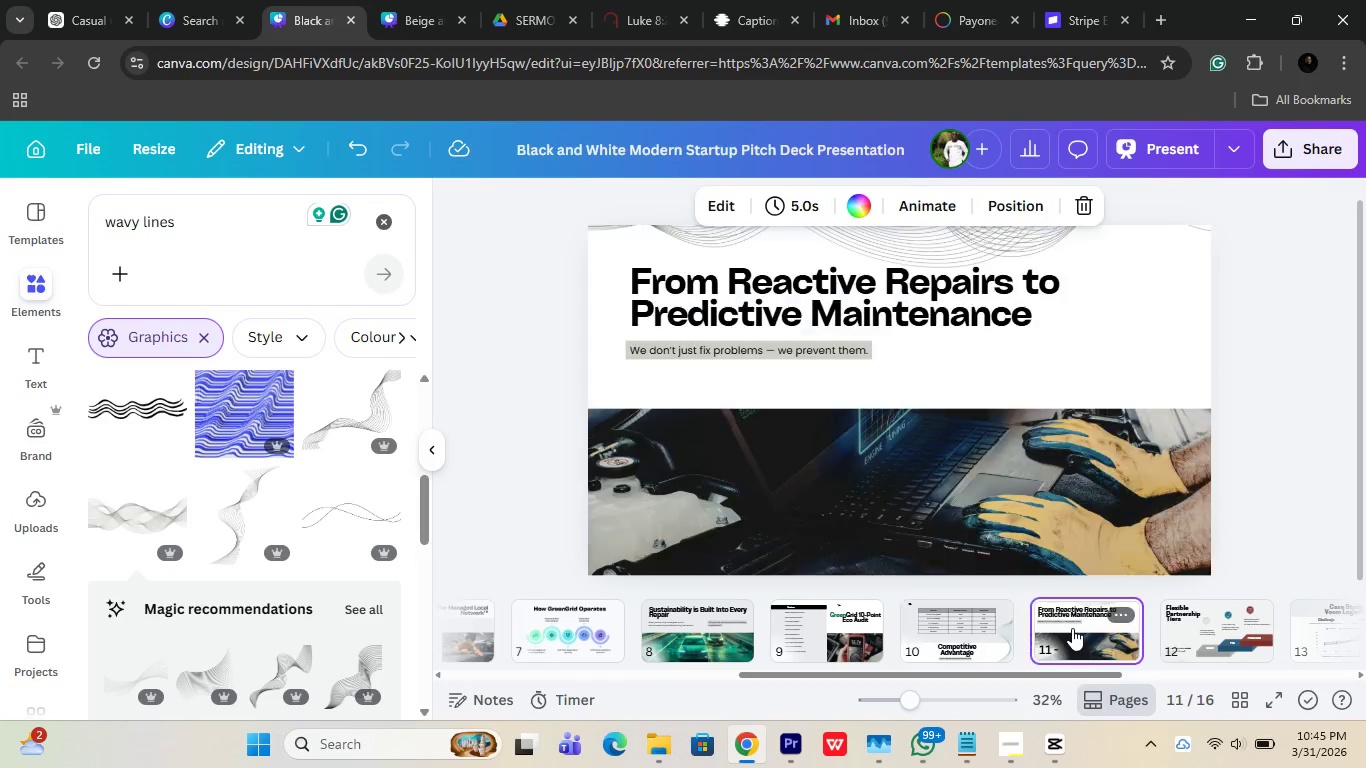 
scroll: coordinate [1072, 628], scroll_direction: down, amount: 1.0
 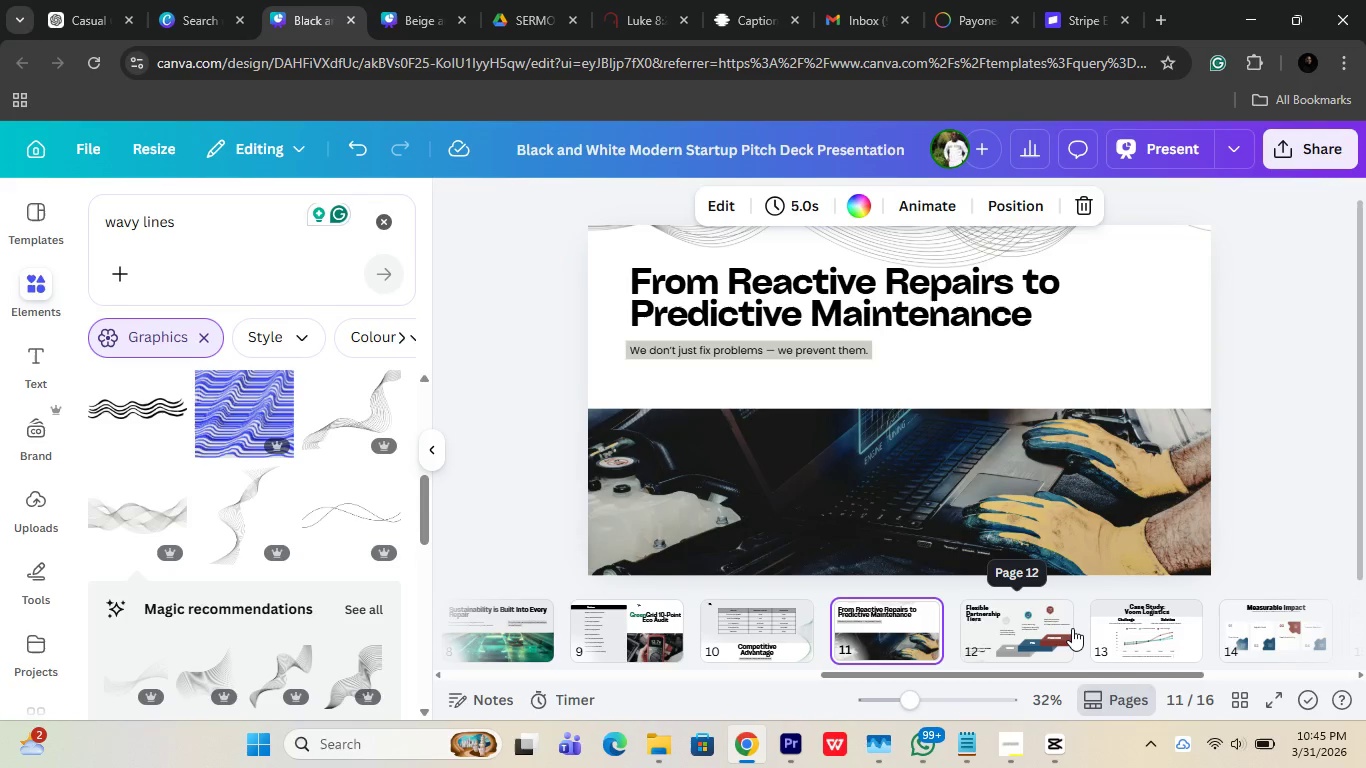 
left_click([1053, 611])
 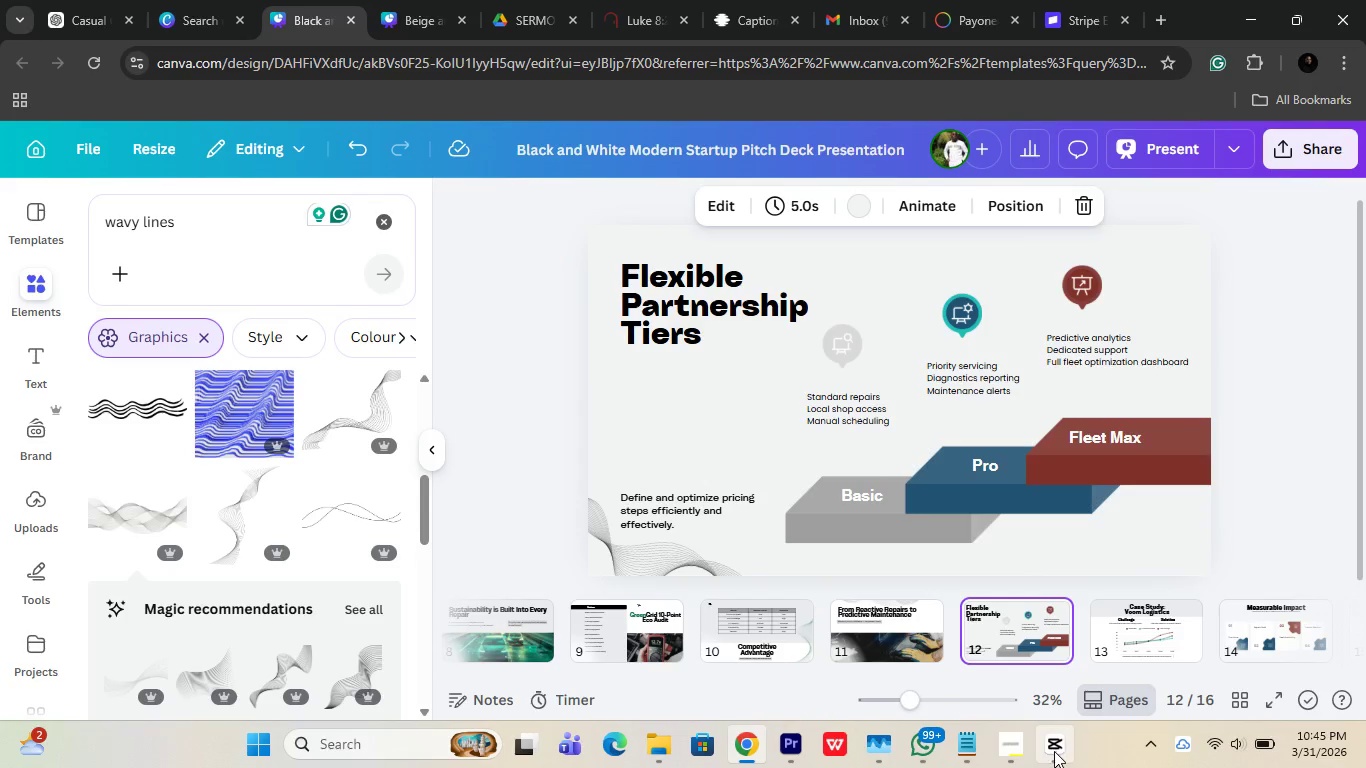 
left_click([1021, 742])